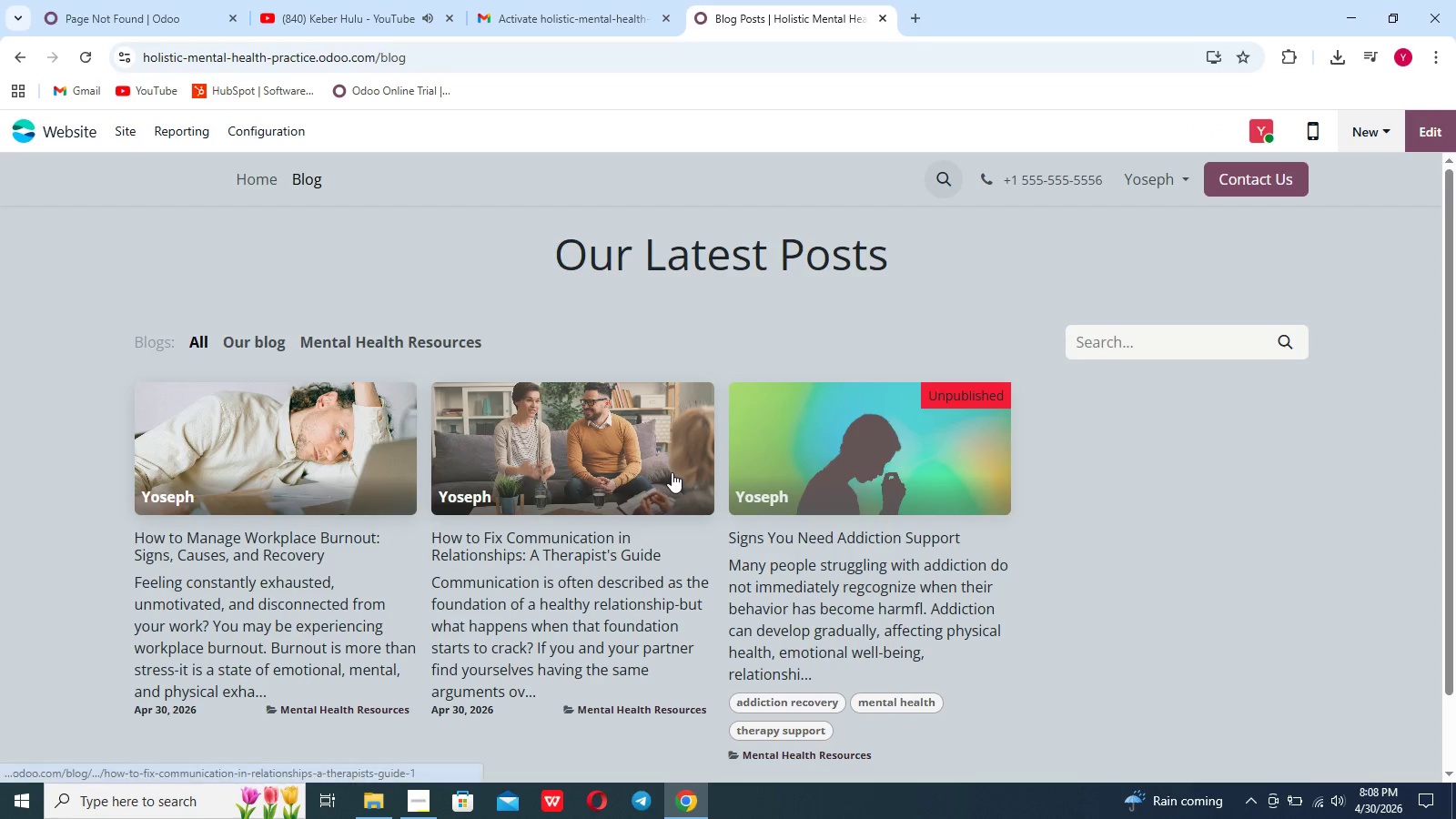 
left_click([862, 550])
 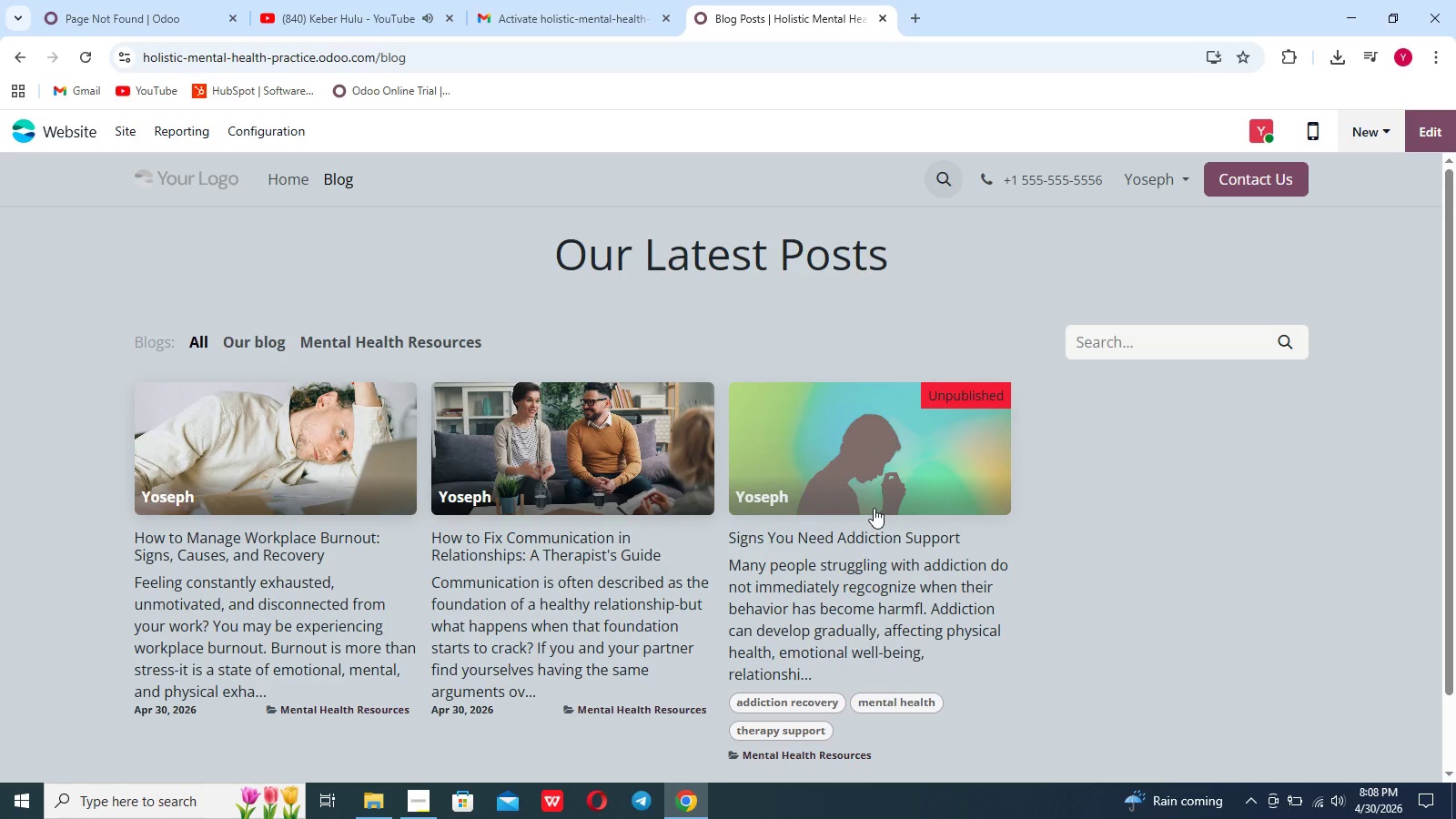 
left_click([851, 506])
 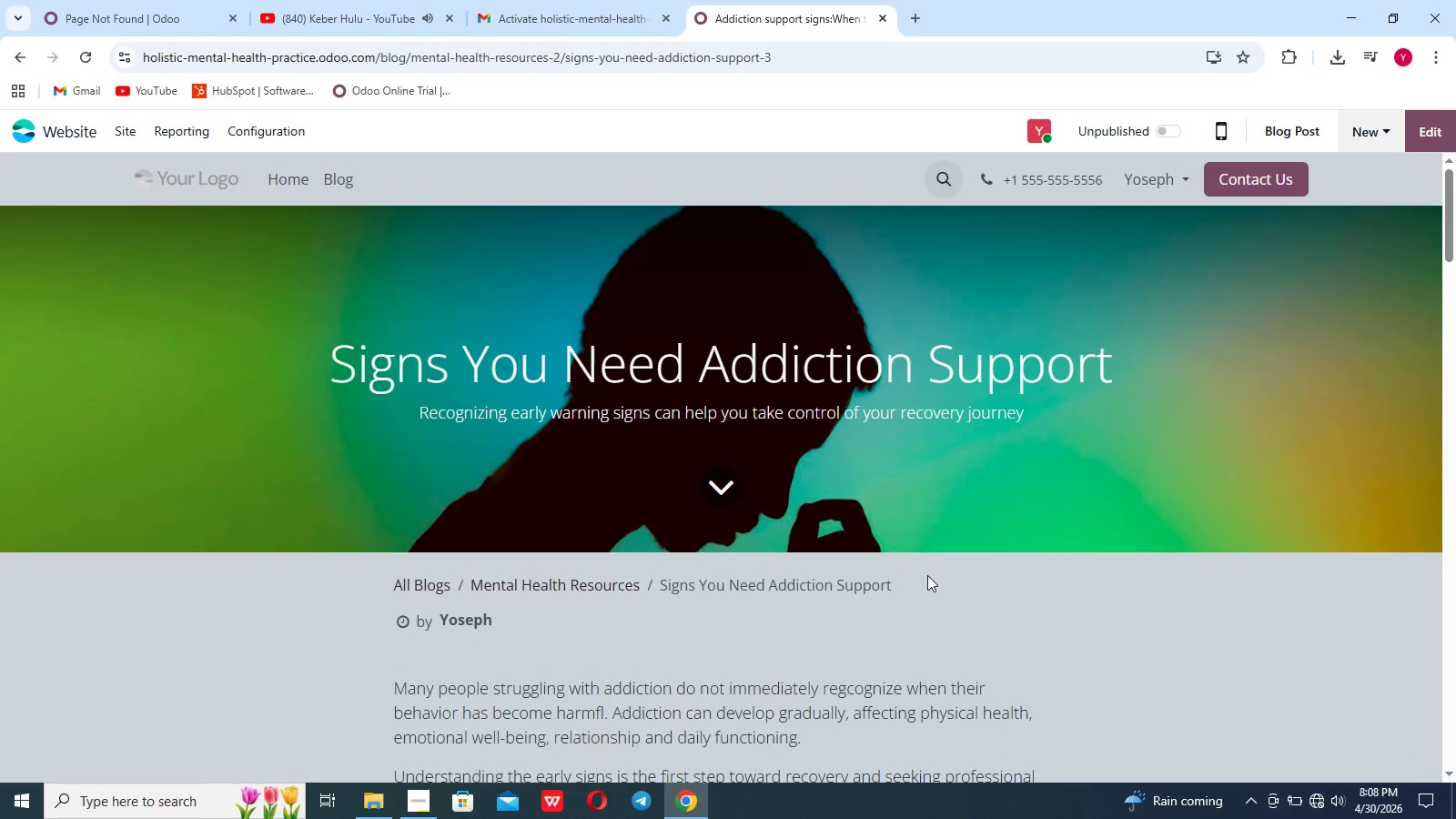 
scroll: coordinate [1083, 581], scroll_direction: up, amount: 24.0
 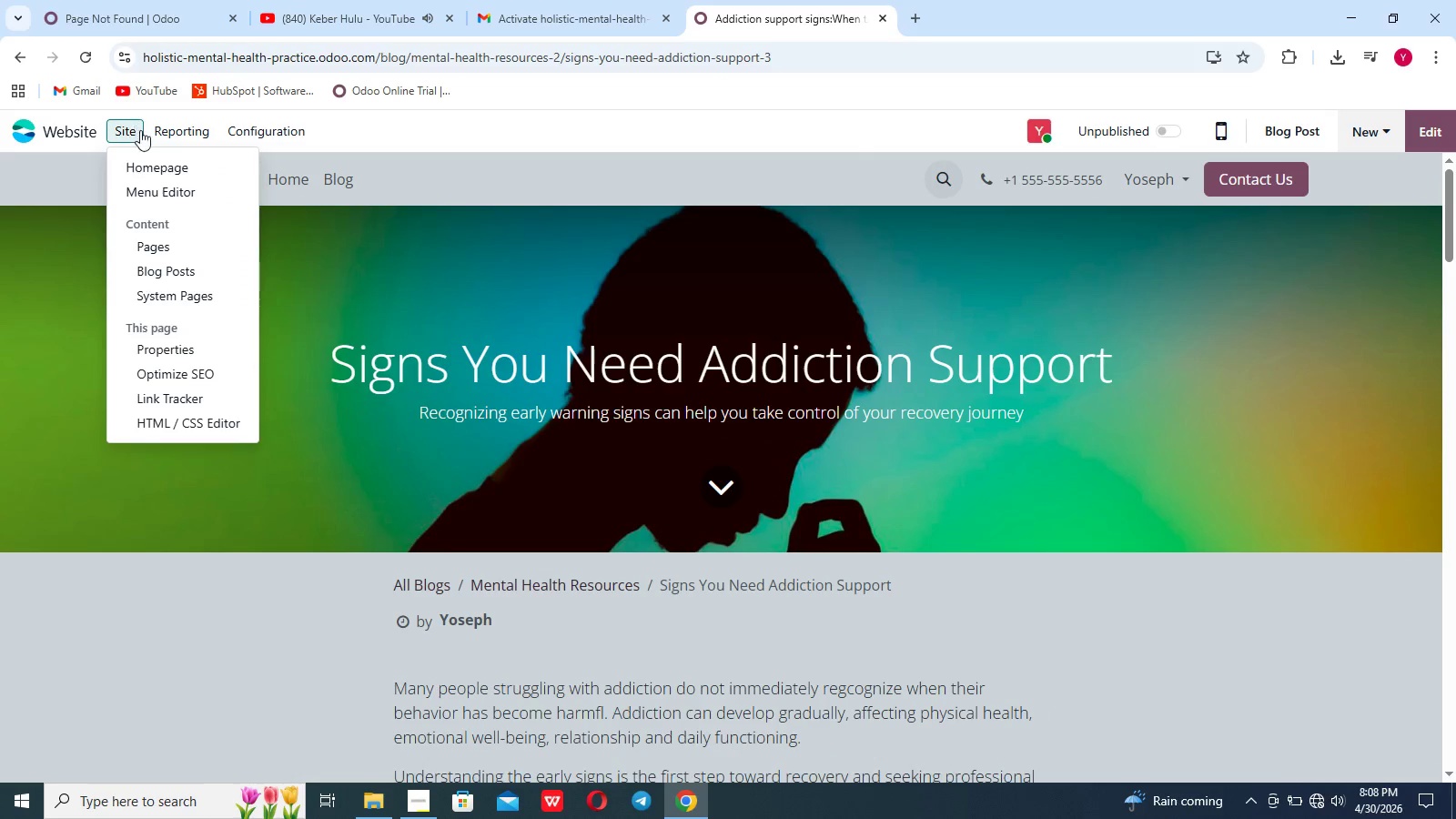 
left_click([209, 379])
 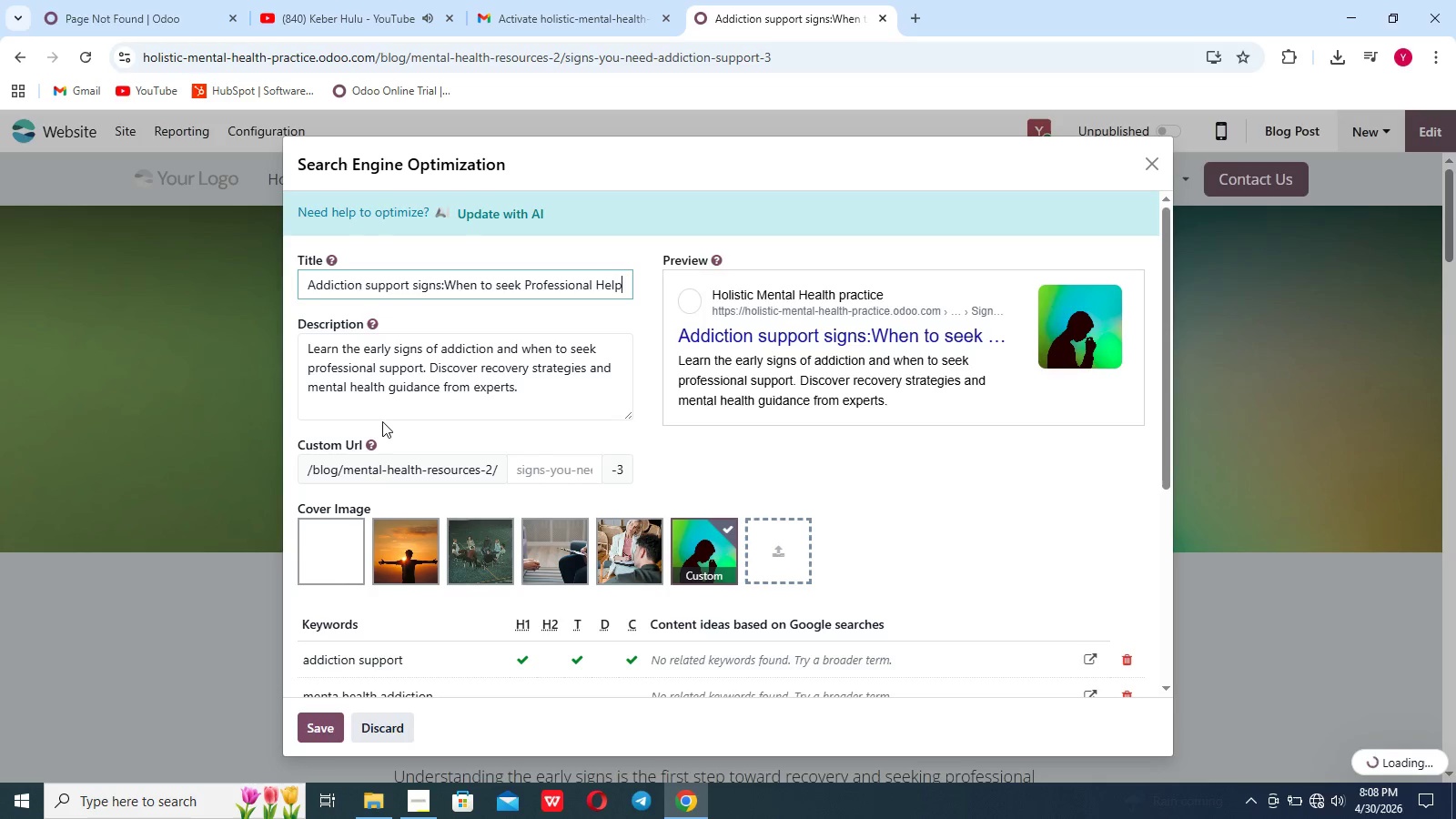 
left_click([322, 719])
 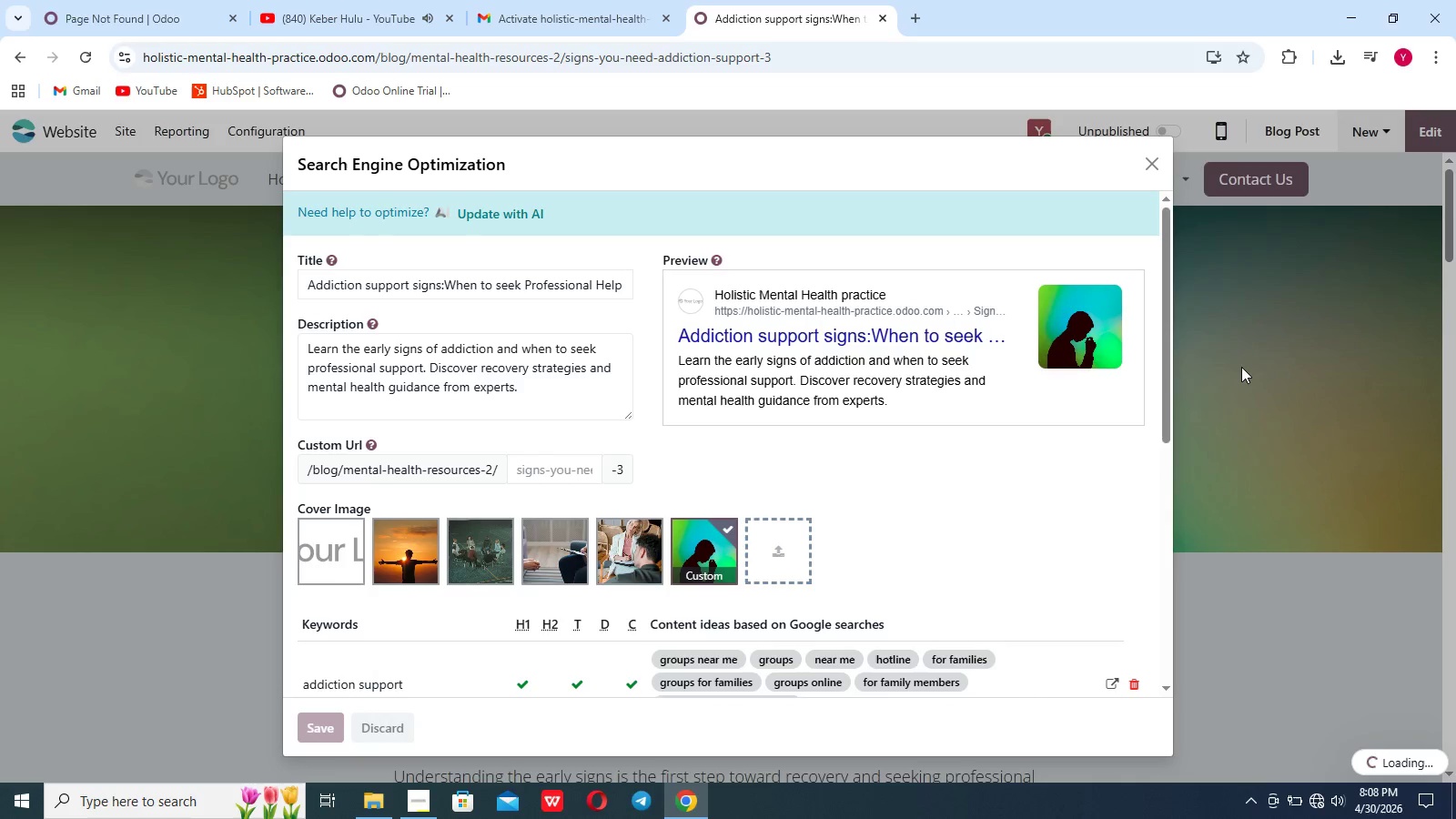 
left_click([1259, 527])
 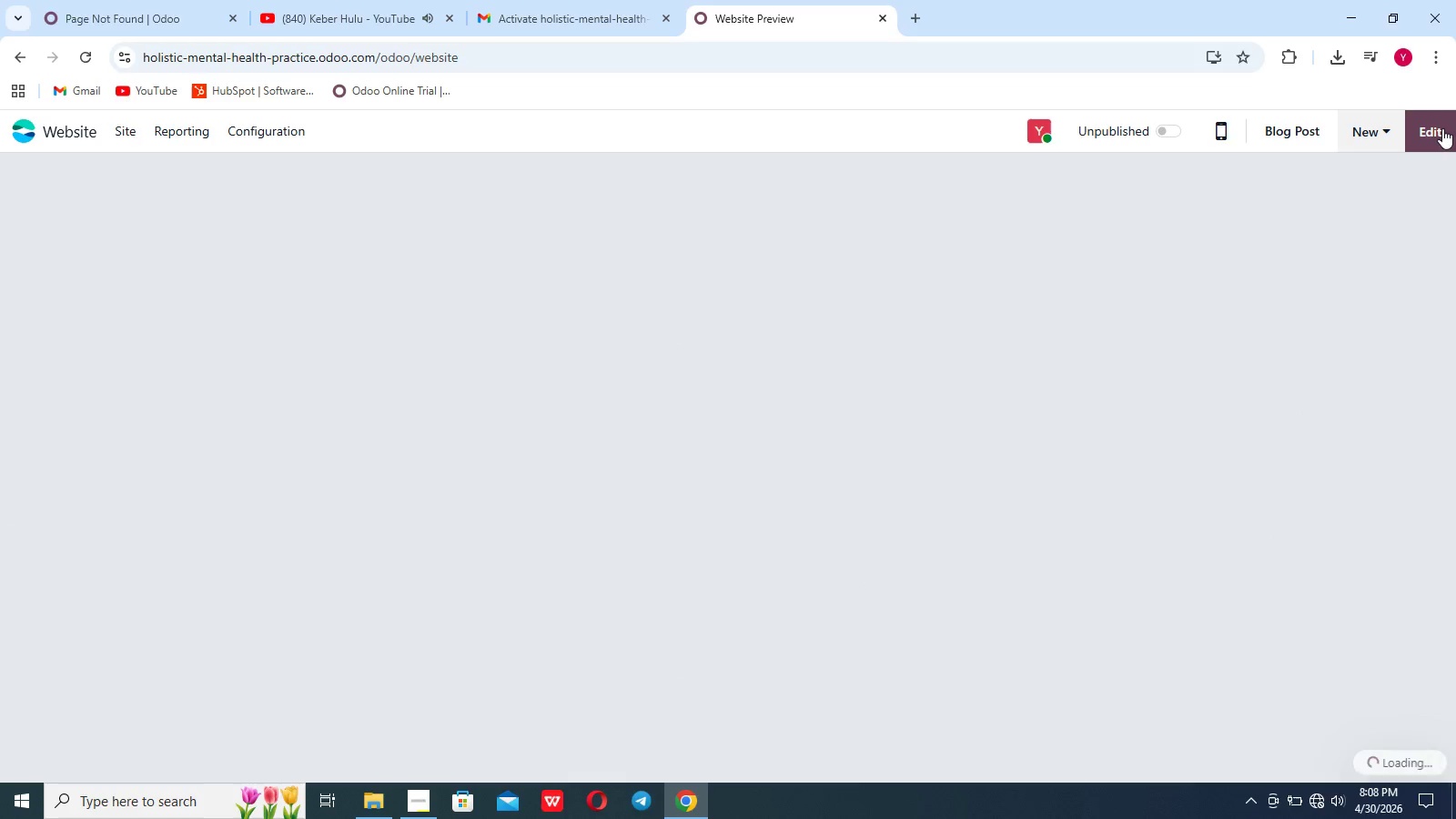 
left_click([1442, 129])
 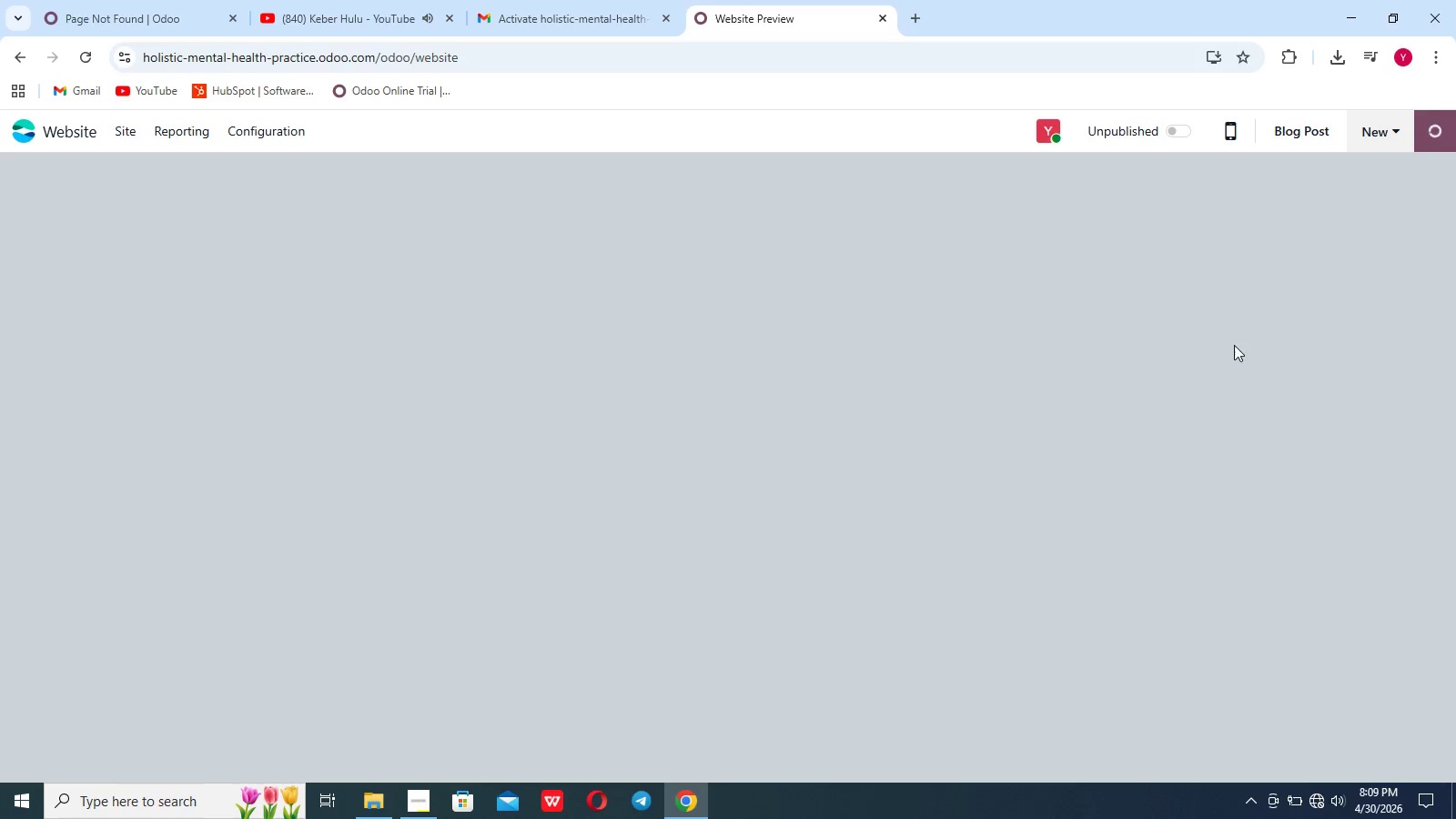 
scroll: coordinate [1121, 363], scroll_direction: down, amount: 25.0
 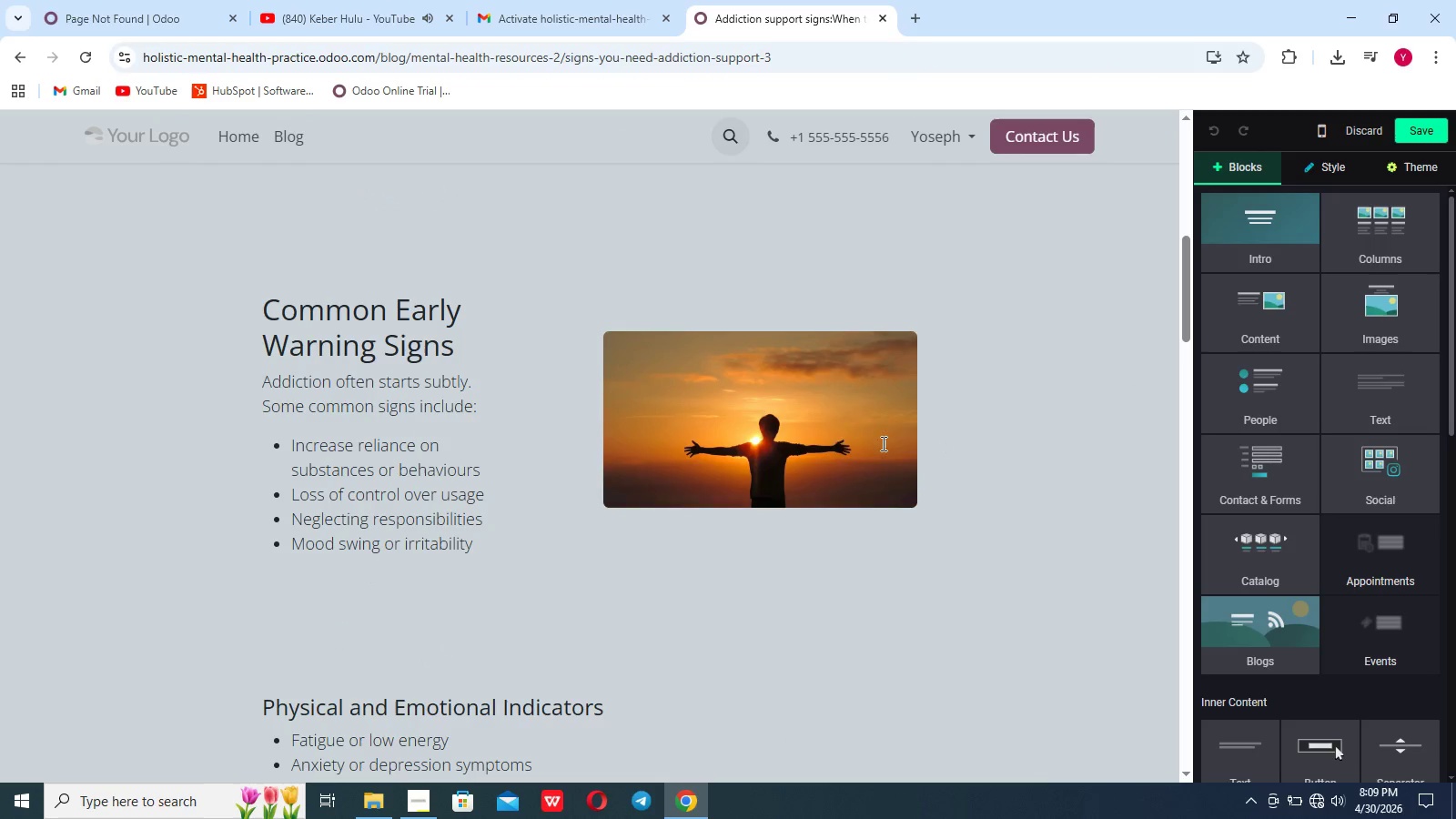 
left_click([833, 442])
 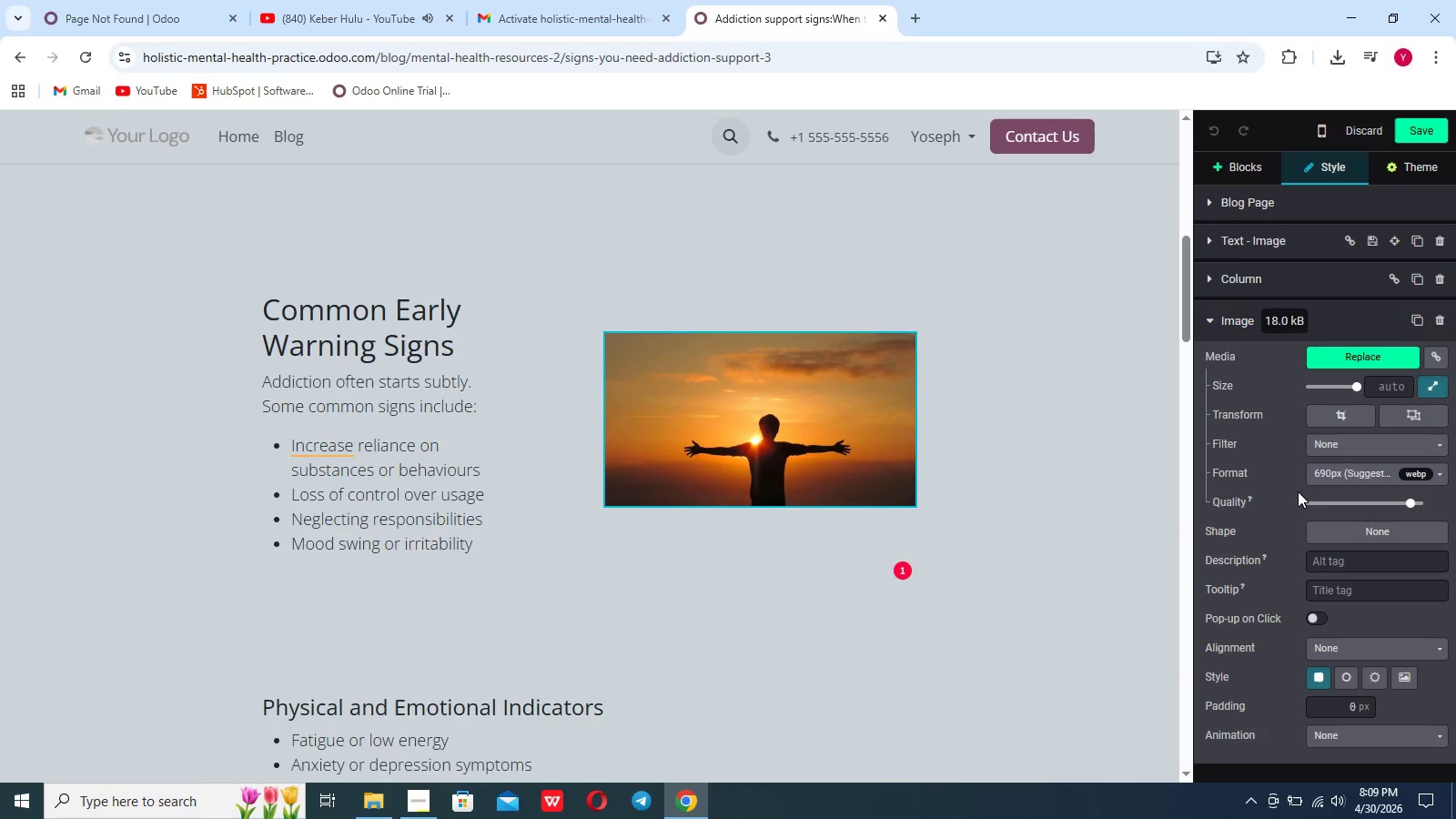 
wait(6.14)
 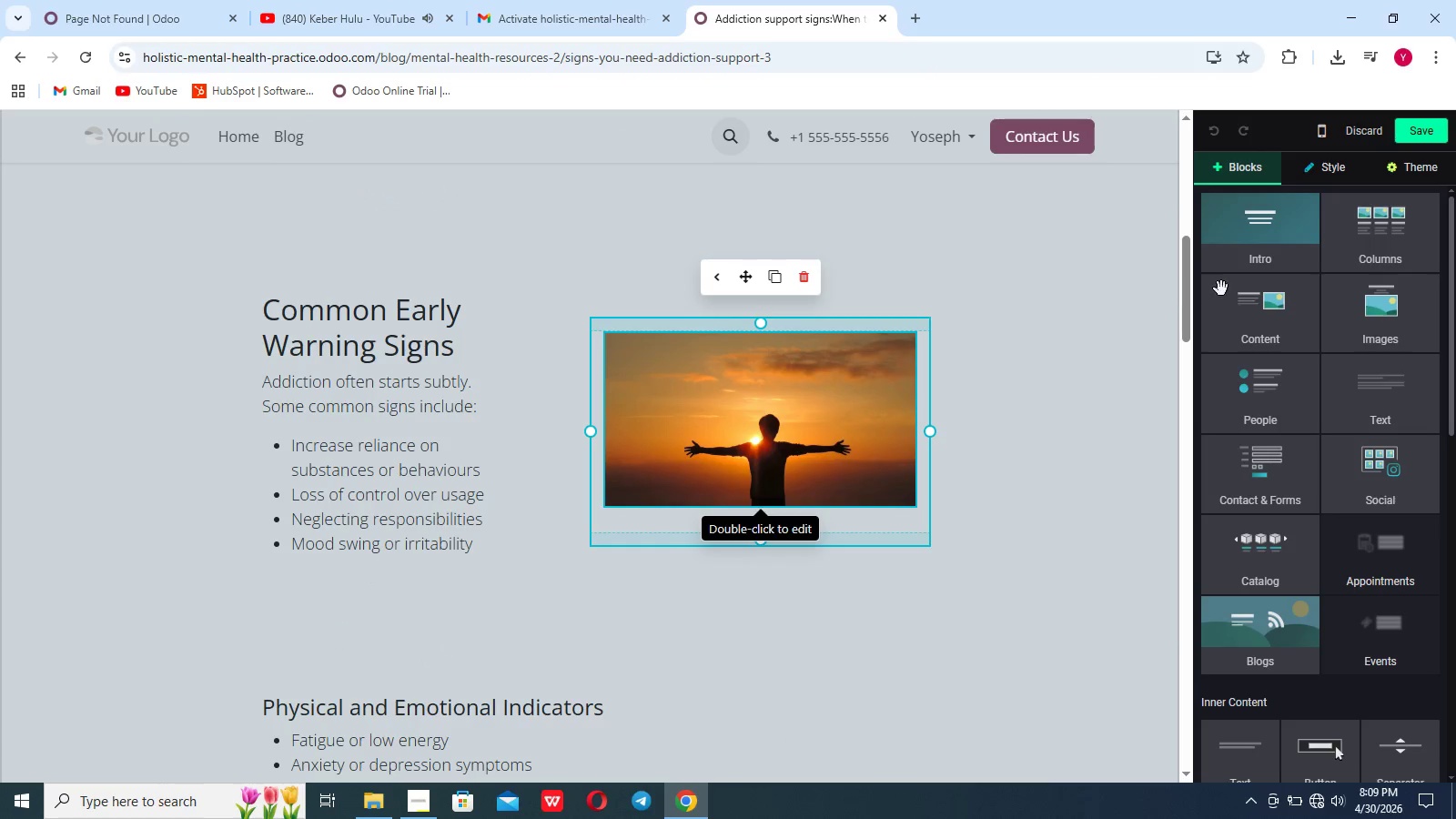 
left_click([1348, 735])
 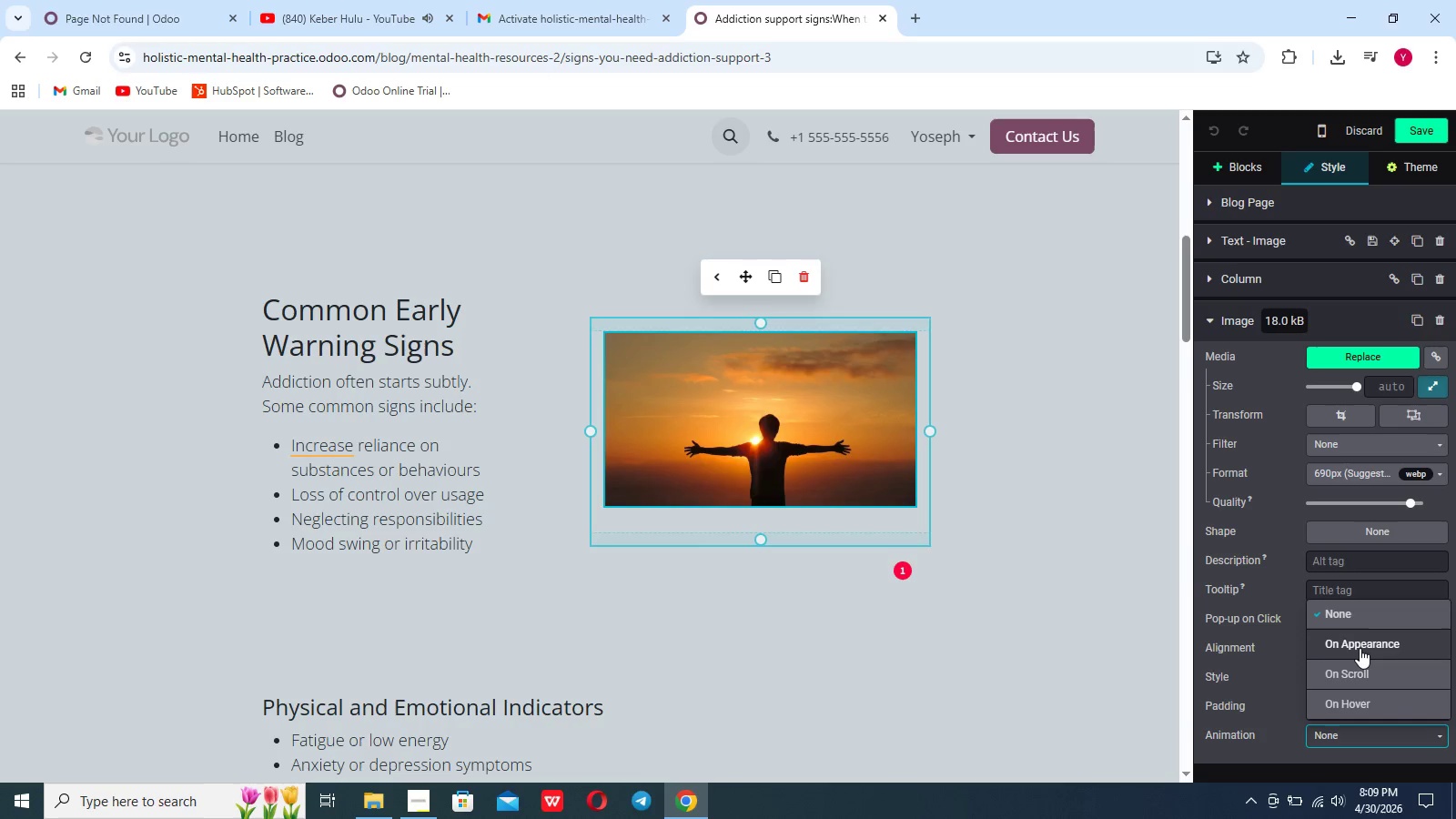 
left_click([1360, 648])
 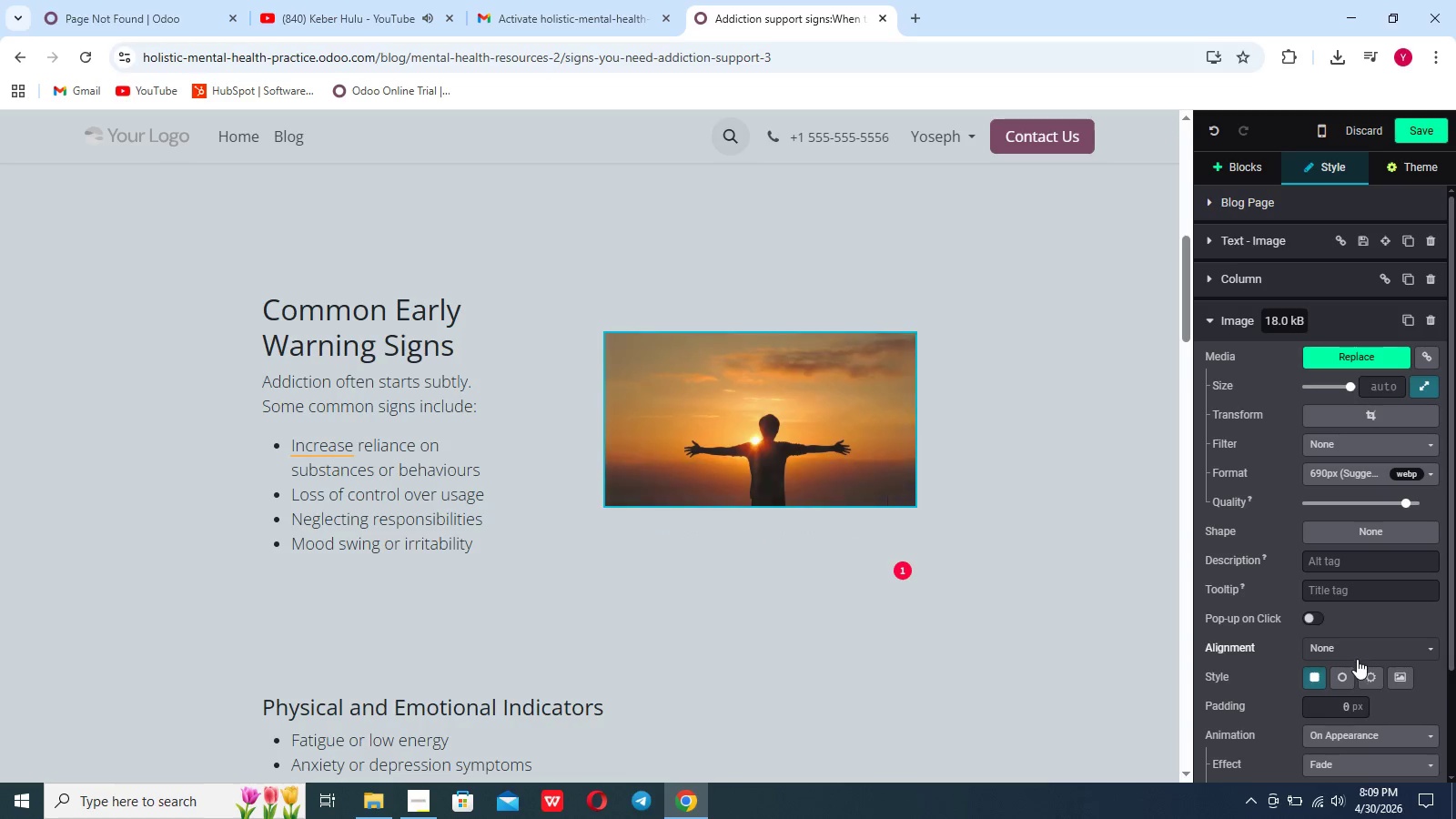 
scroll: coordinate [1357, 659], scroll_direction: down, amount: 3.0
 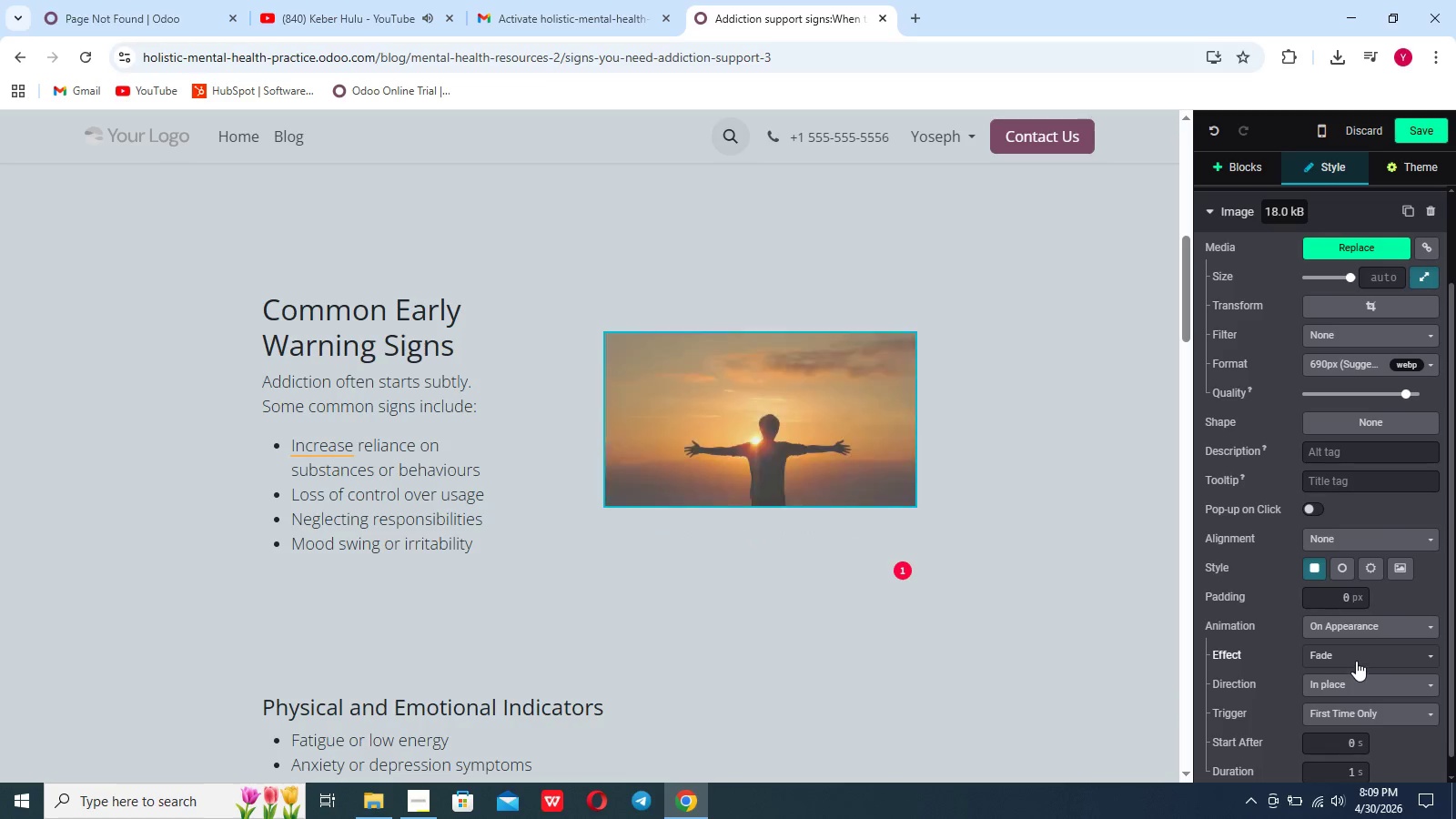 
left_click([1356, 659])
 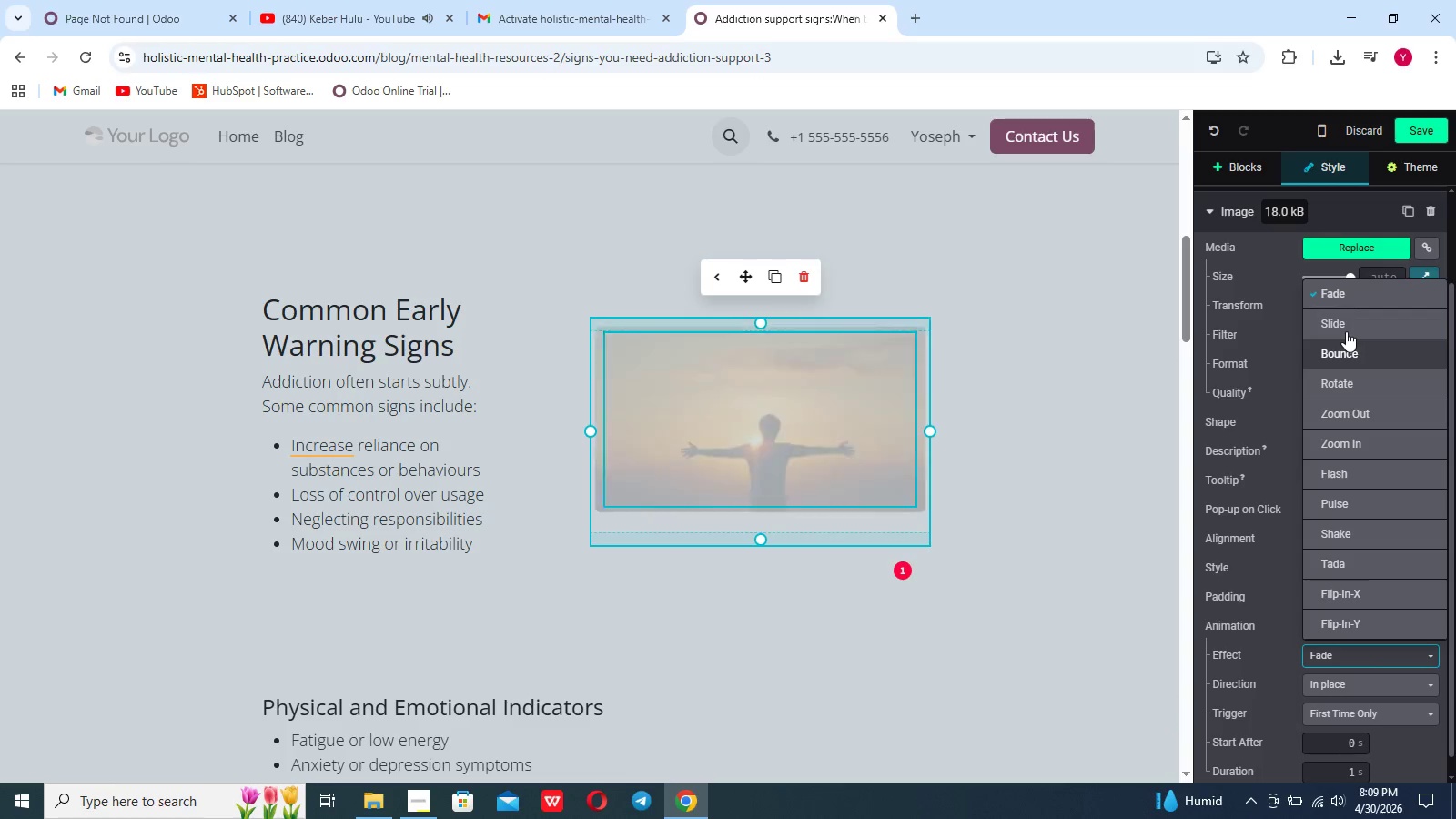 
left_click([1346, 331])
 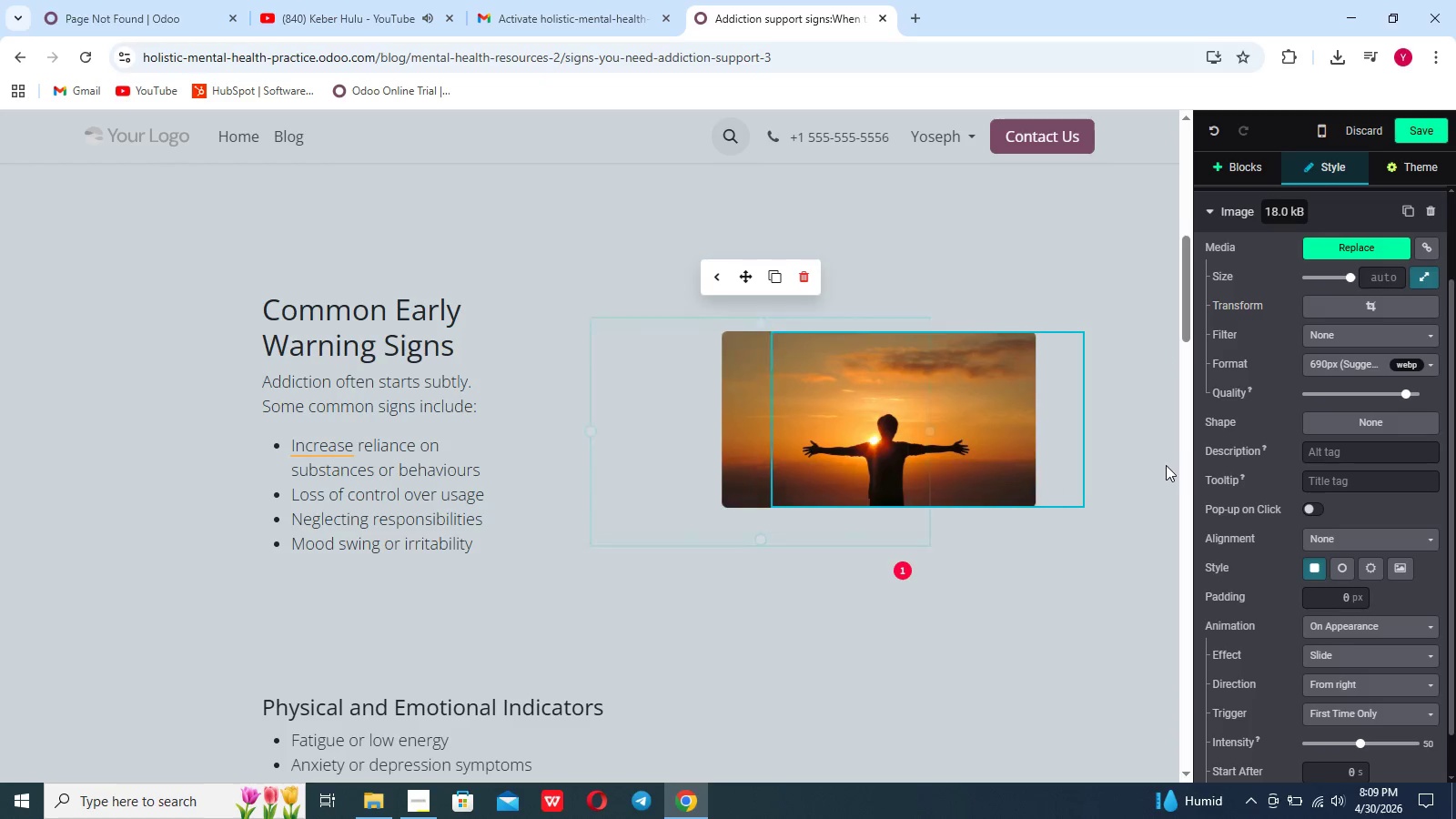 
scroll: coordinate [1166, 465], scroll_direction: down, amount: 31.0
 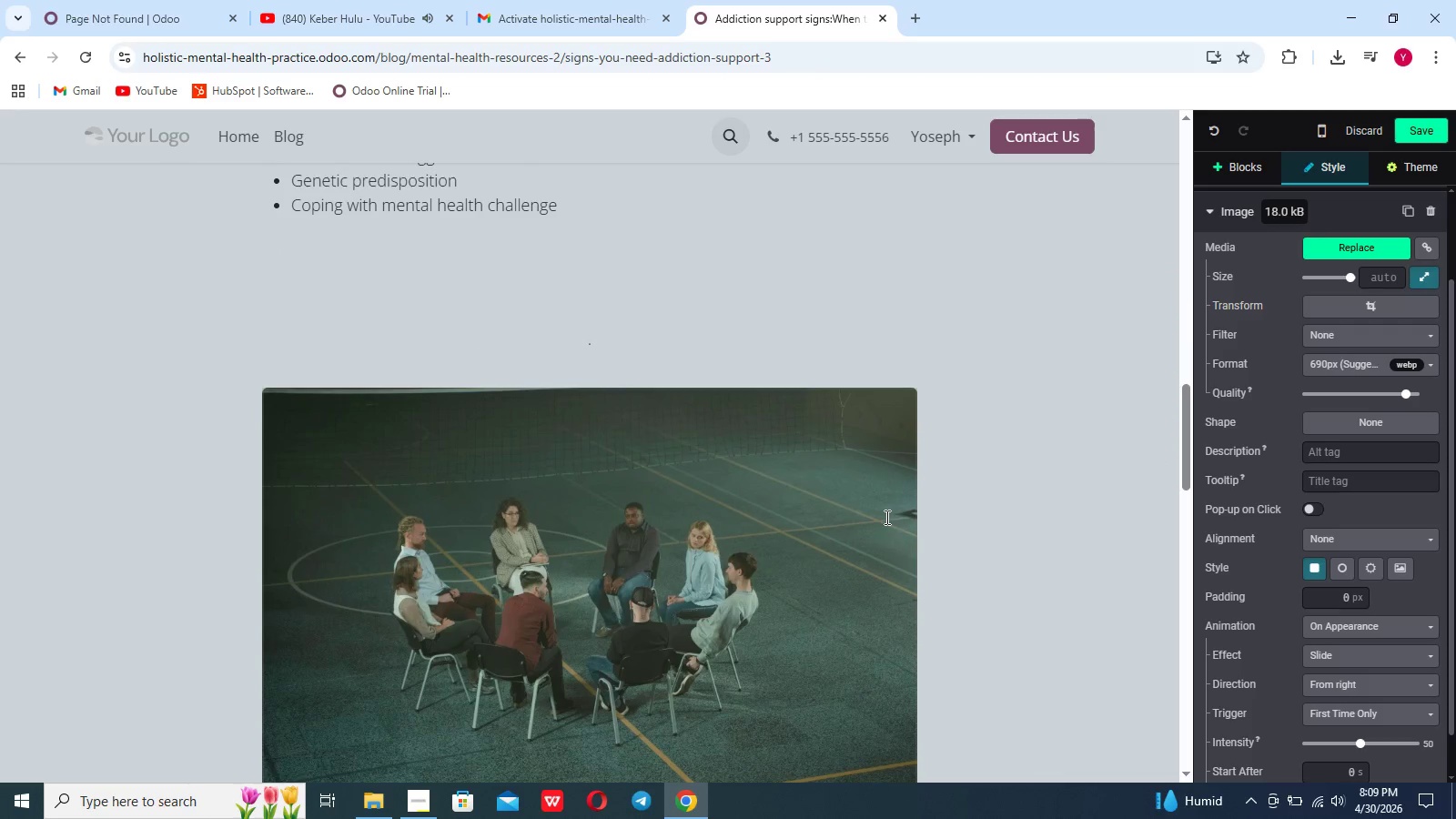 
left_click([759, 556])
 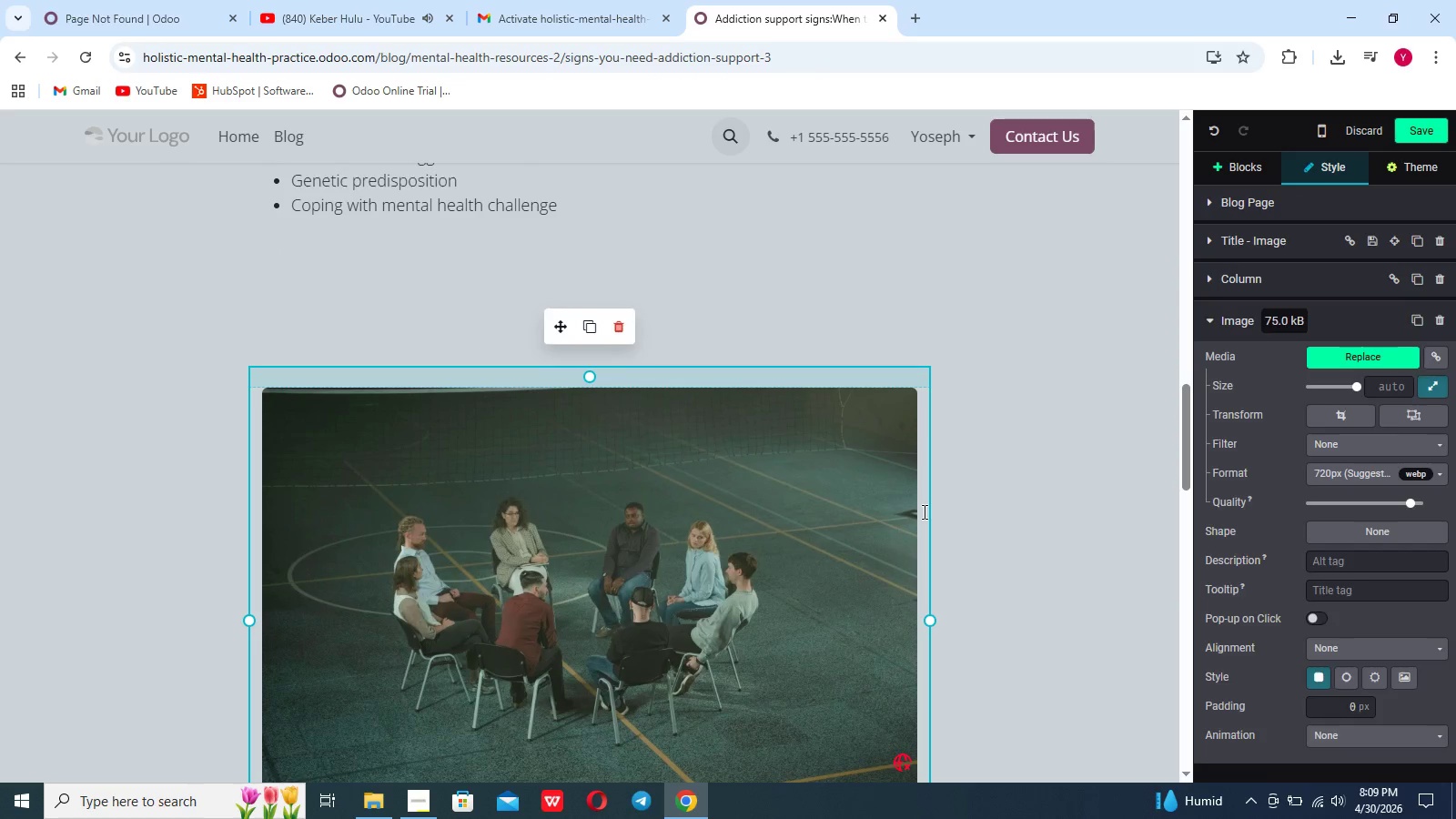 
wait(5.61)
 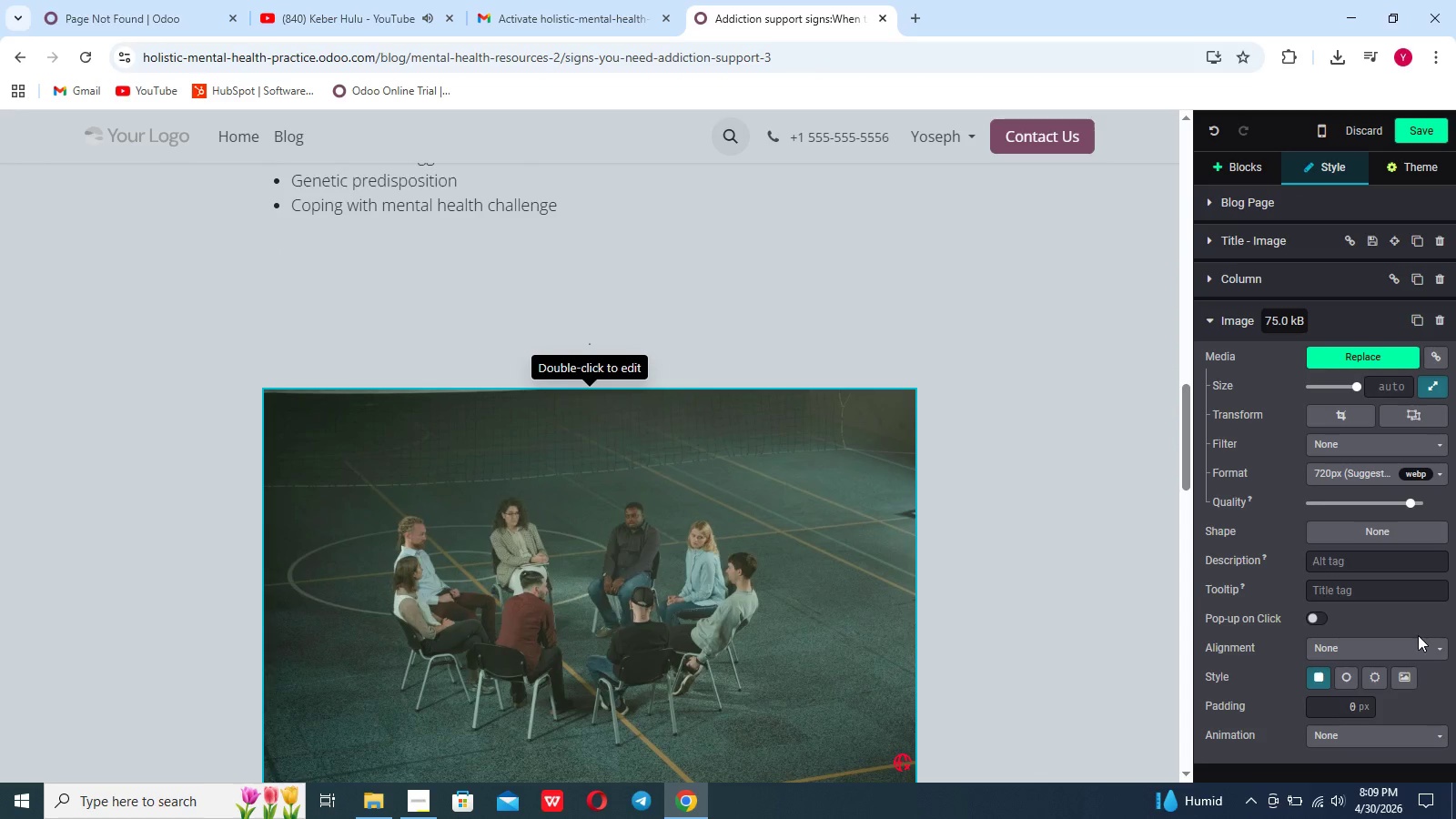 
left_click([1368, 418])
 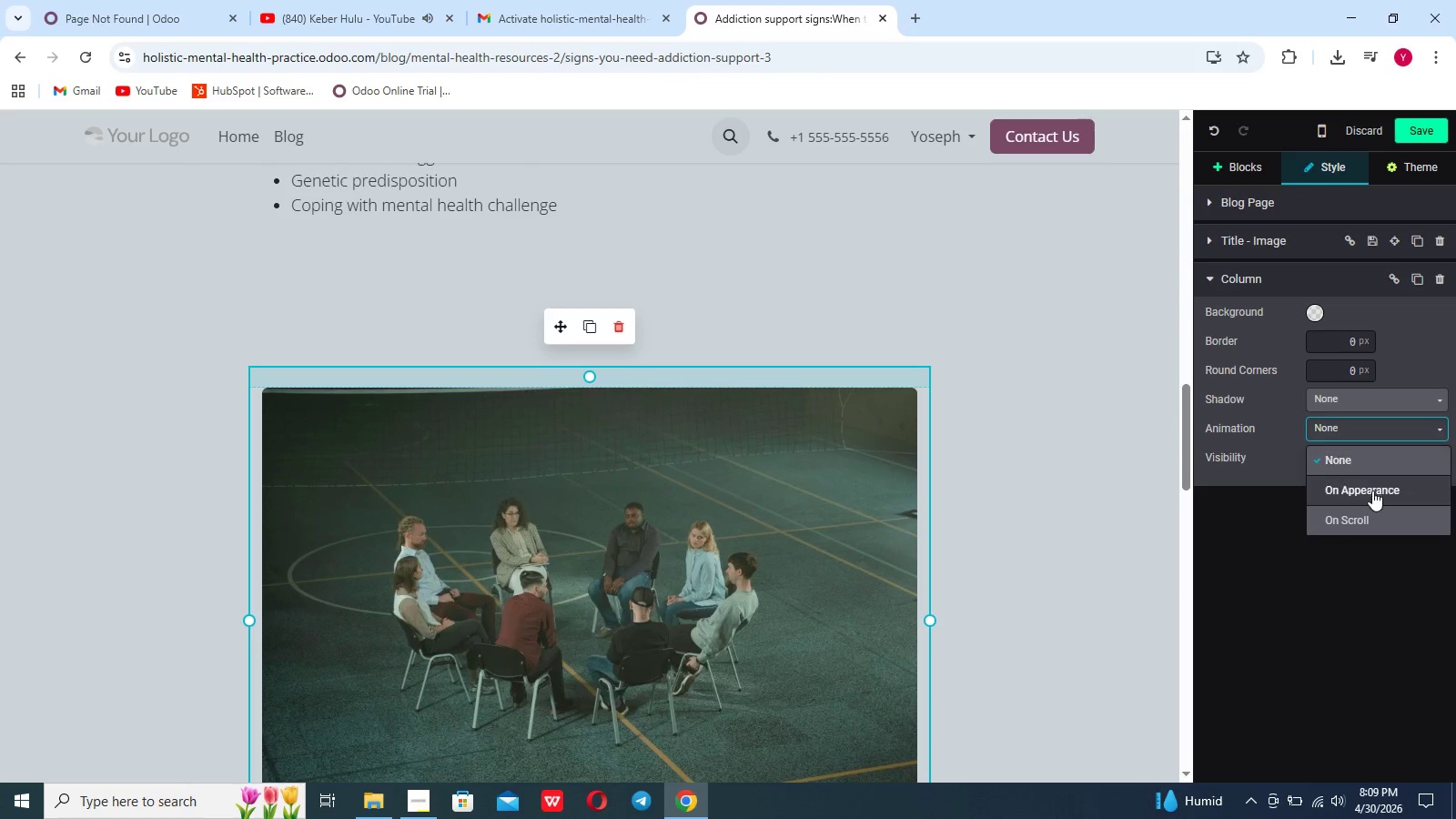 
left_click([1372, 495])
 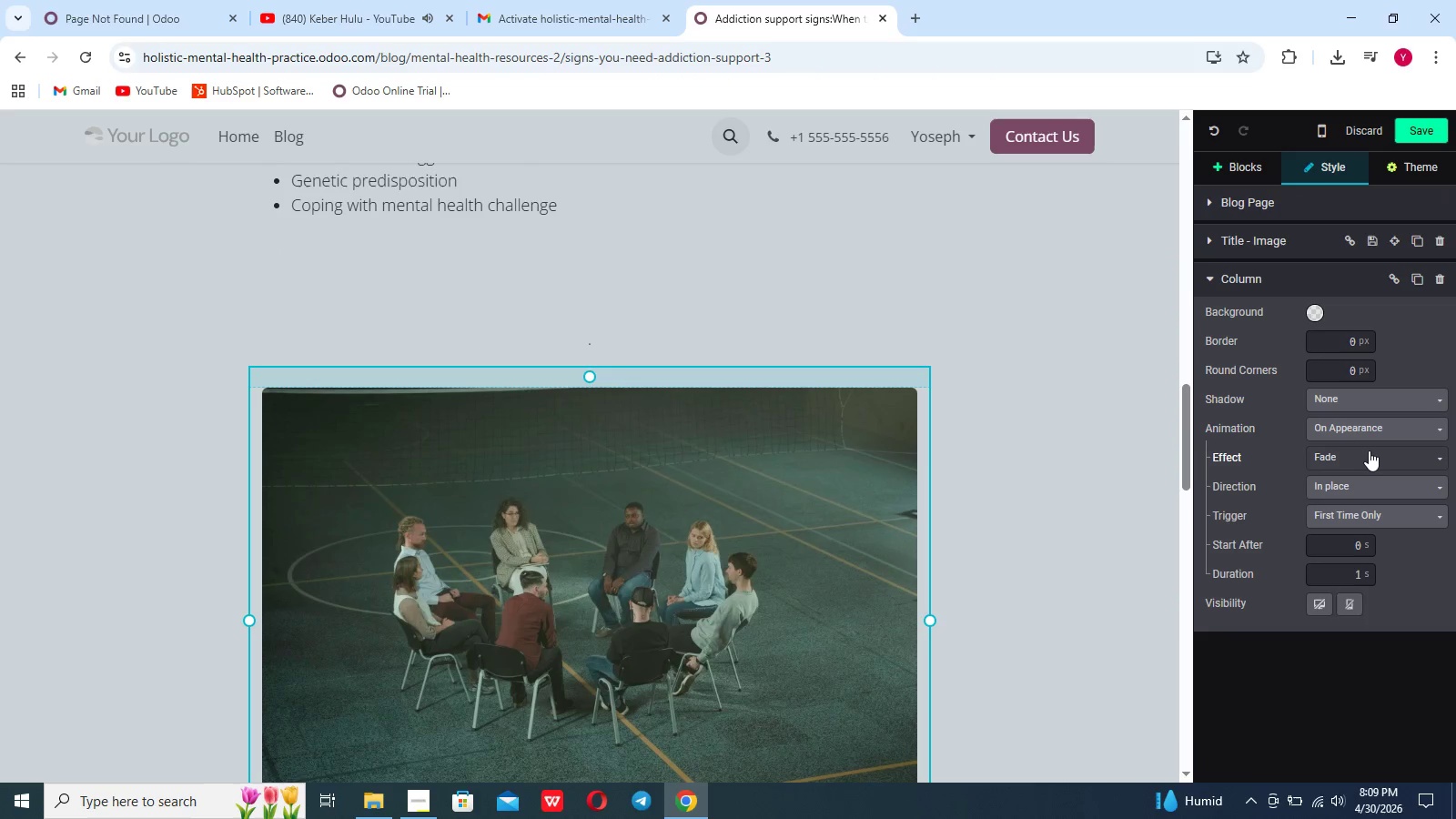 
left_click([1368, 457])
 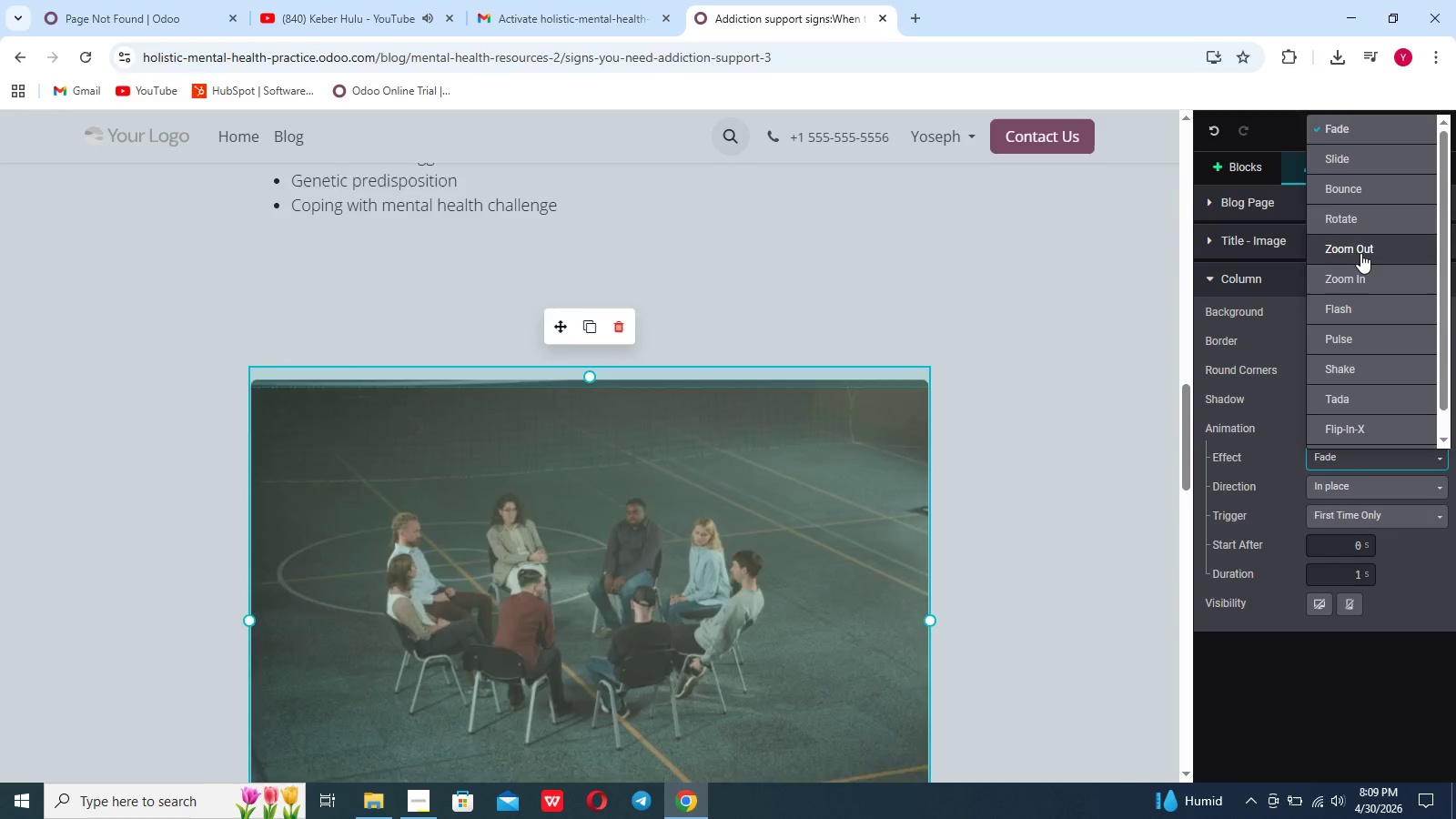 
left_click([1360, 253])
 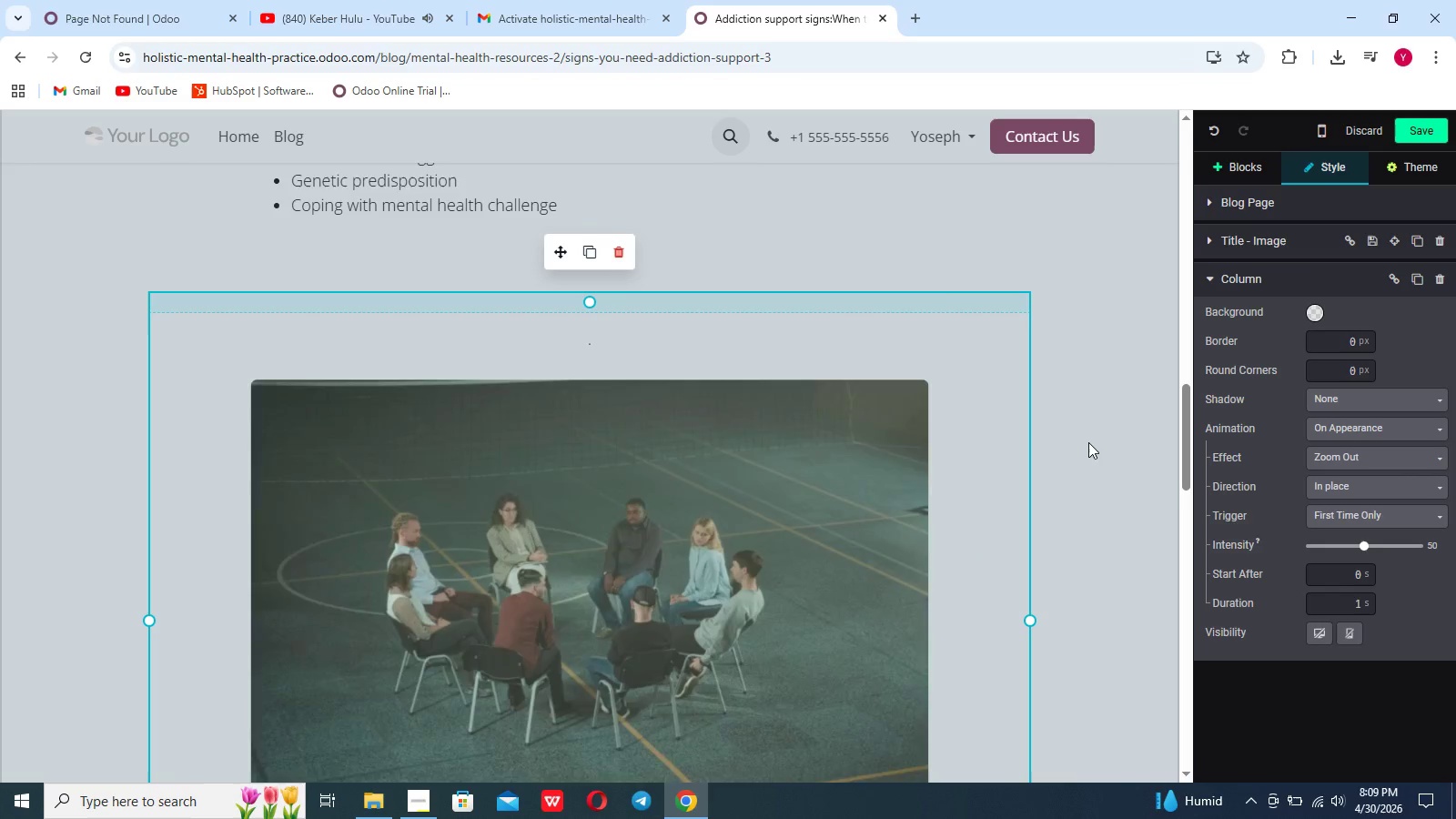 
scroll: coordinate [1020, 476], scroll_direction: down, amount: 30.0
 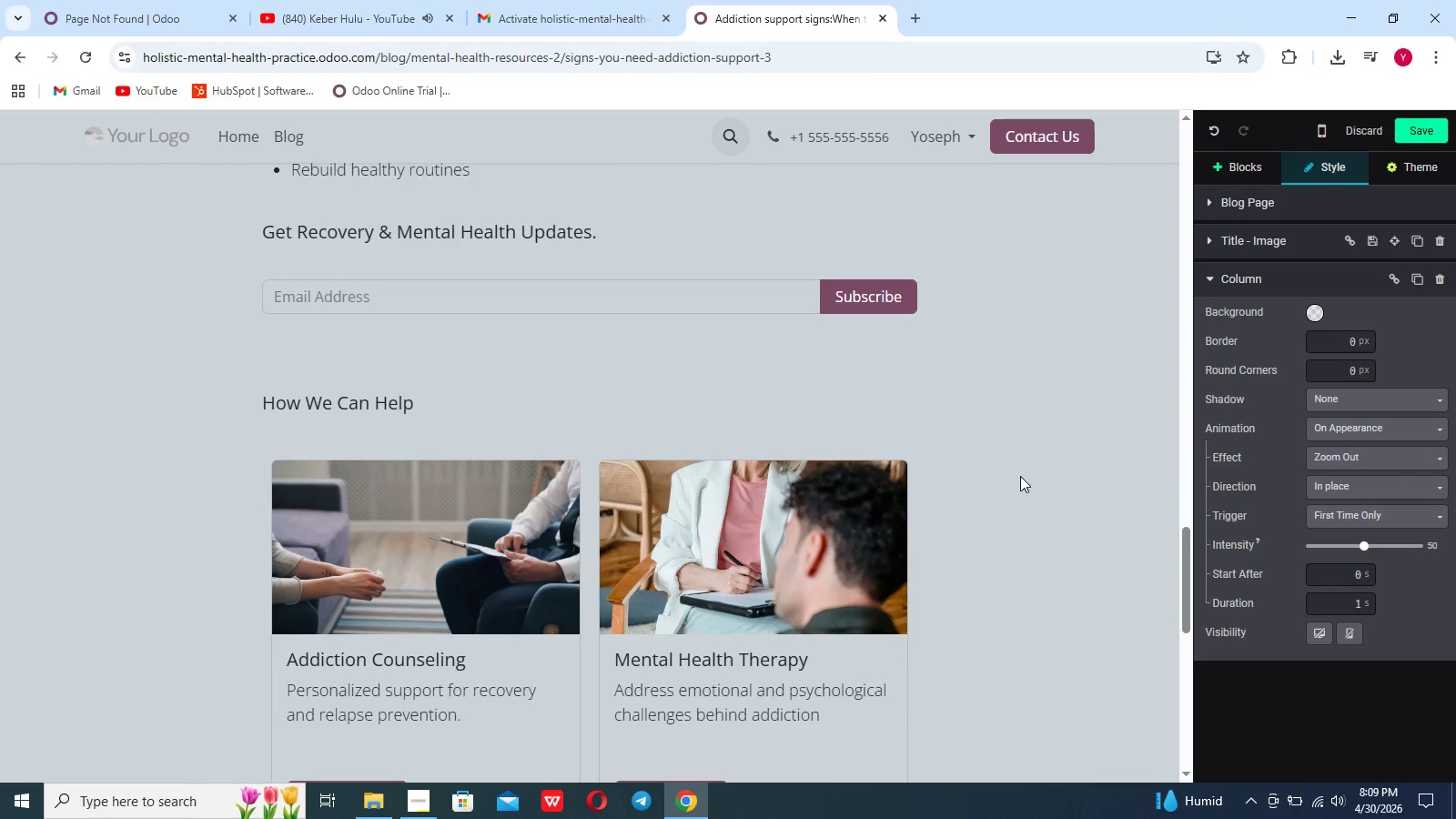 
scroll: coordinate [1020, 476], scroll_direction: up, amount: 76.0
 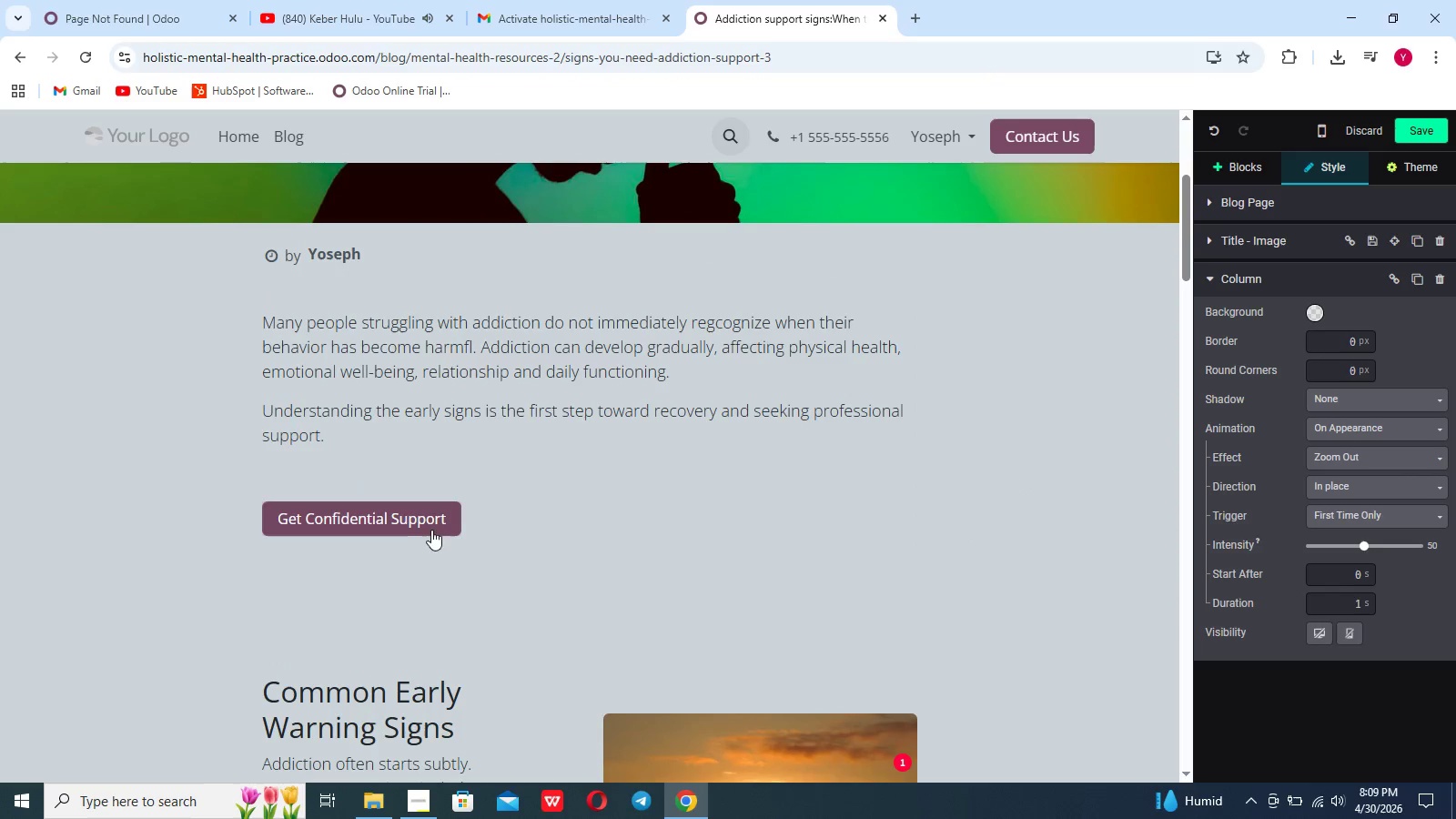 
left_click([419, 533])
 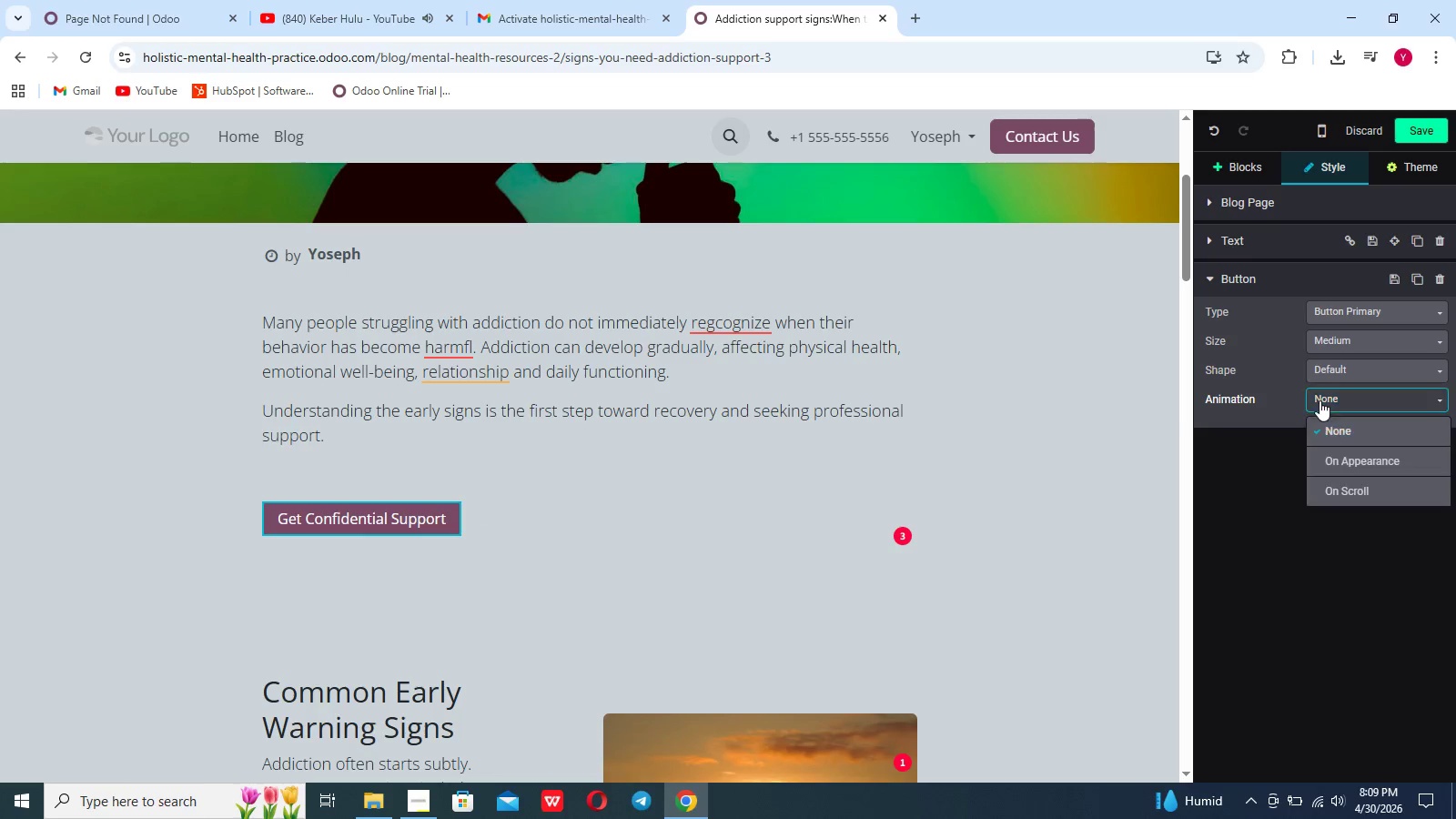 
left_click([1343, 454])
 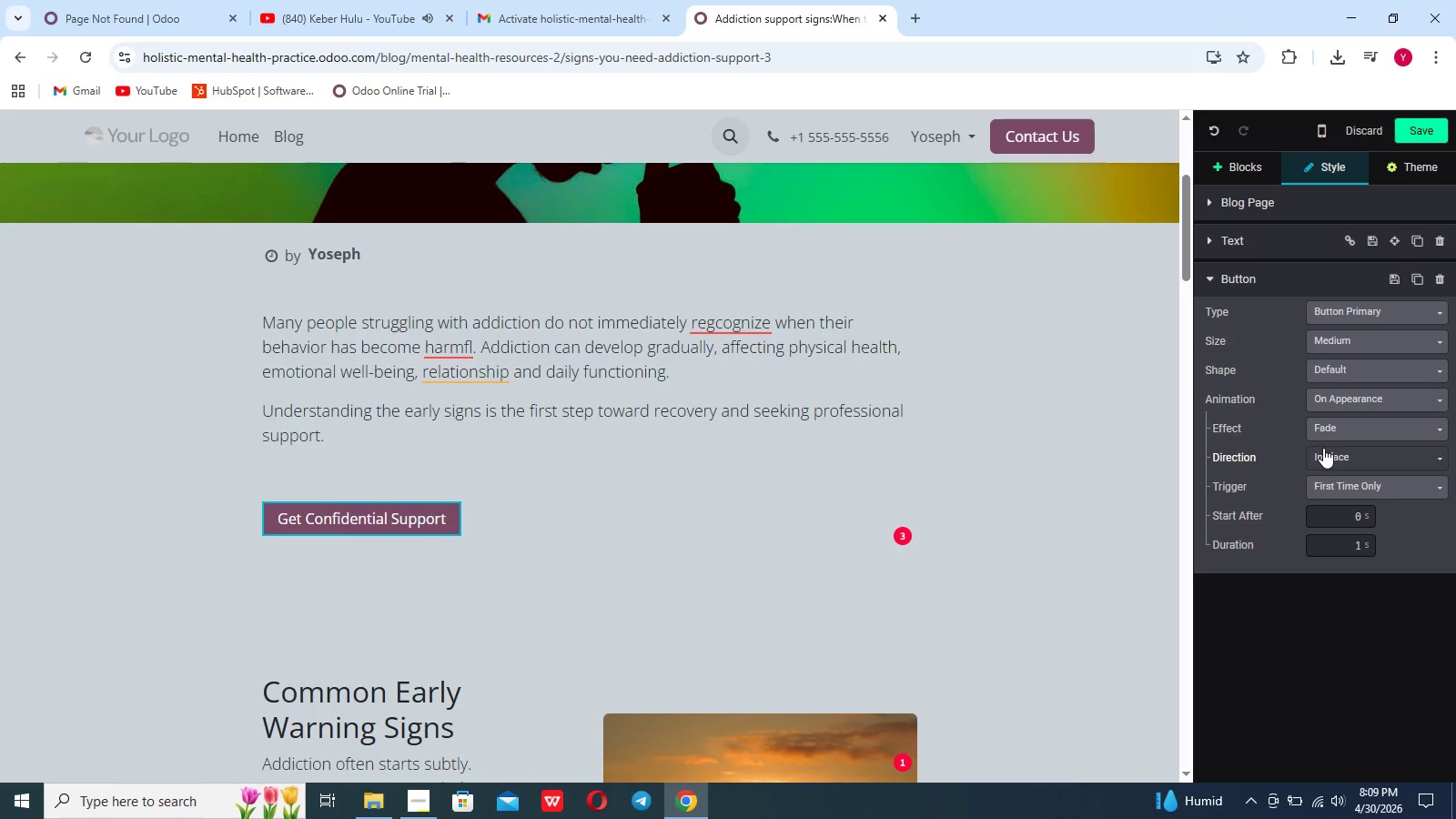 
left_click([1330, 434])
 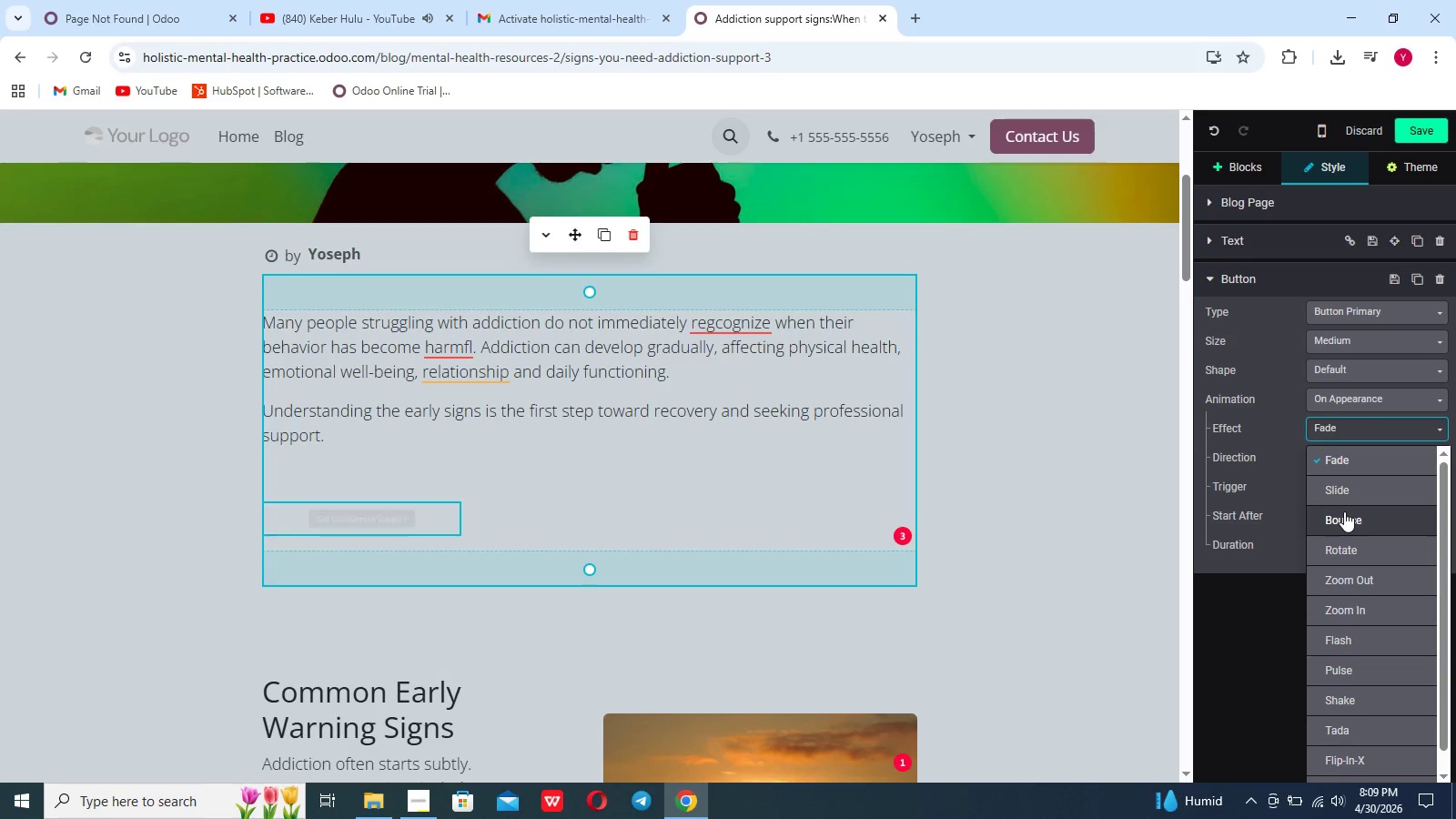 
left_click([1344, 511])
 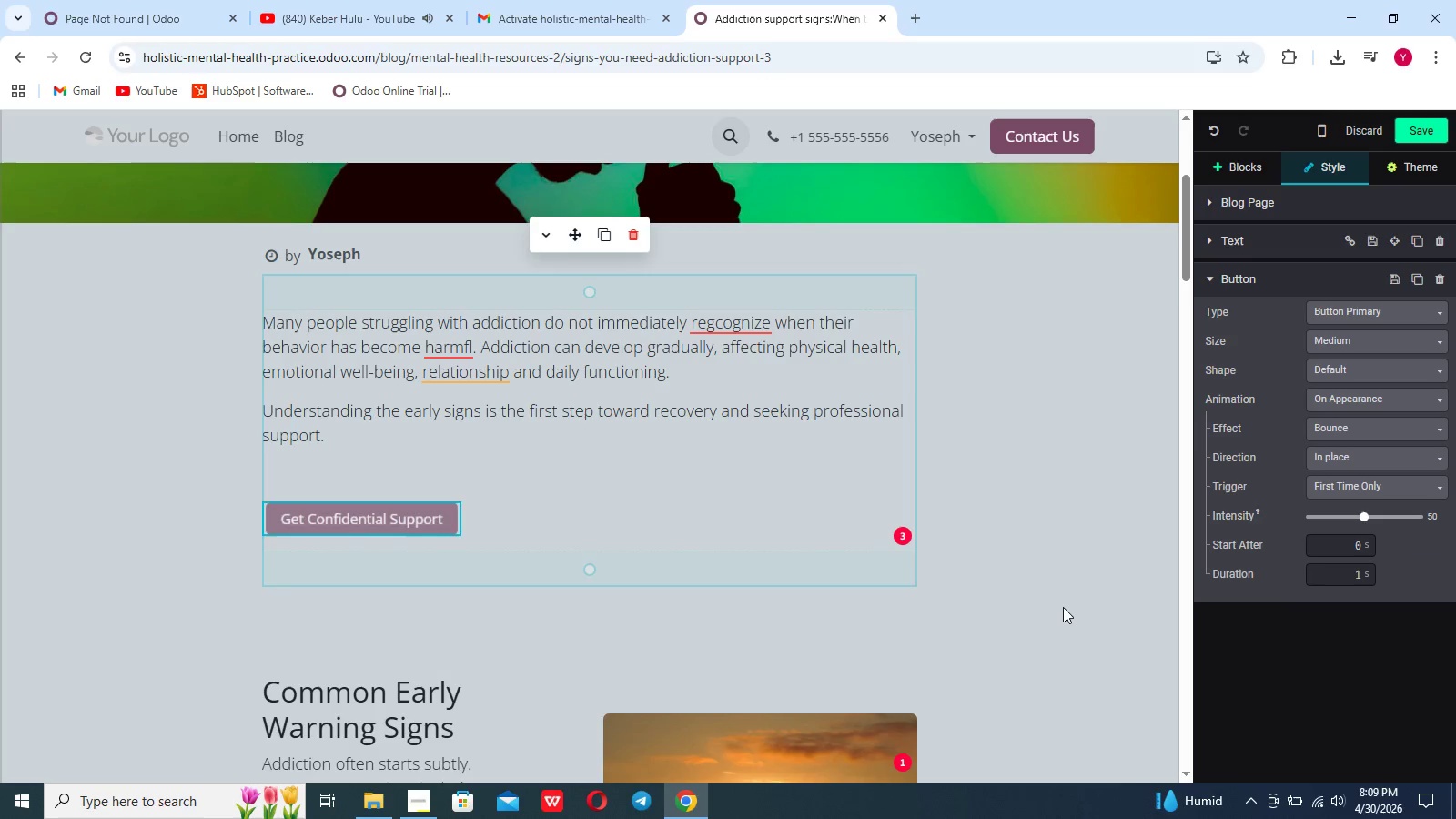 
scroll: coordinate [935, 466], scroll_direction: down, amount: 82.0
 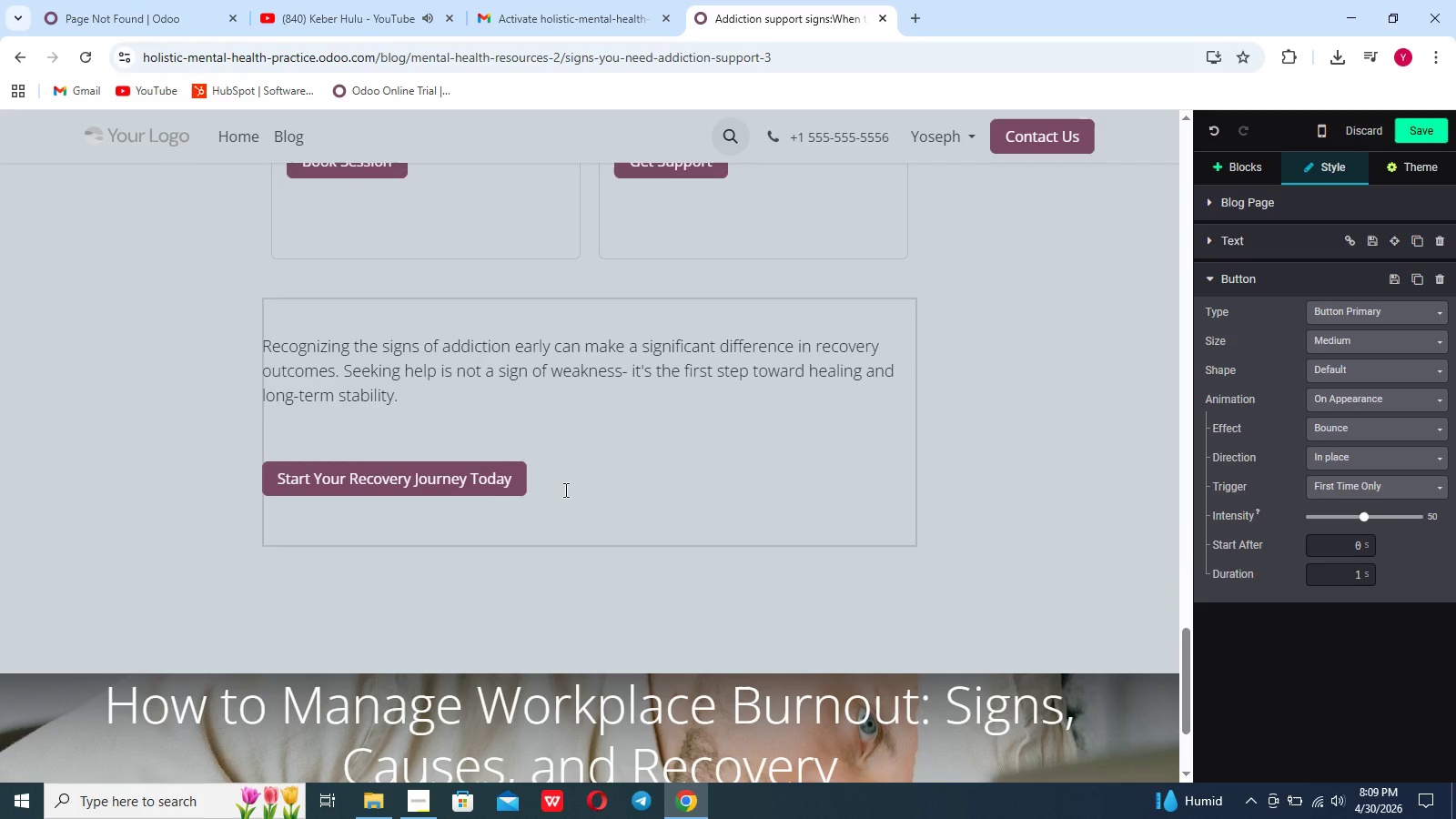 
left_click([472, 493])
 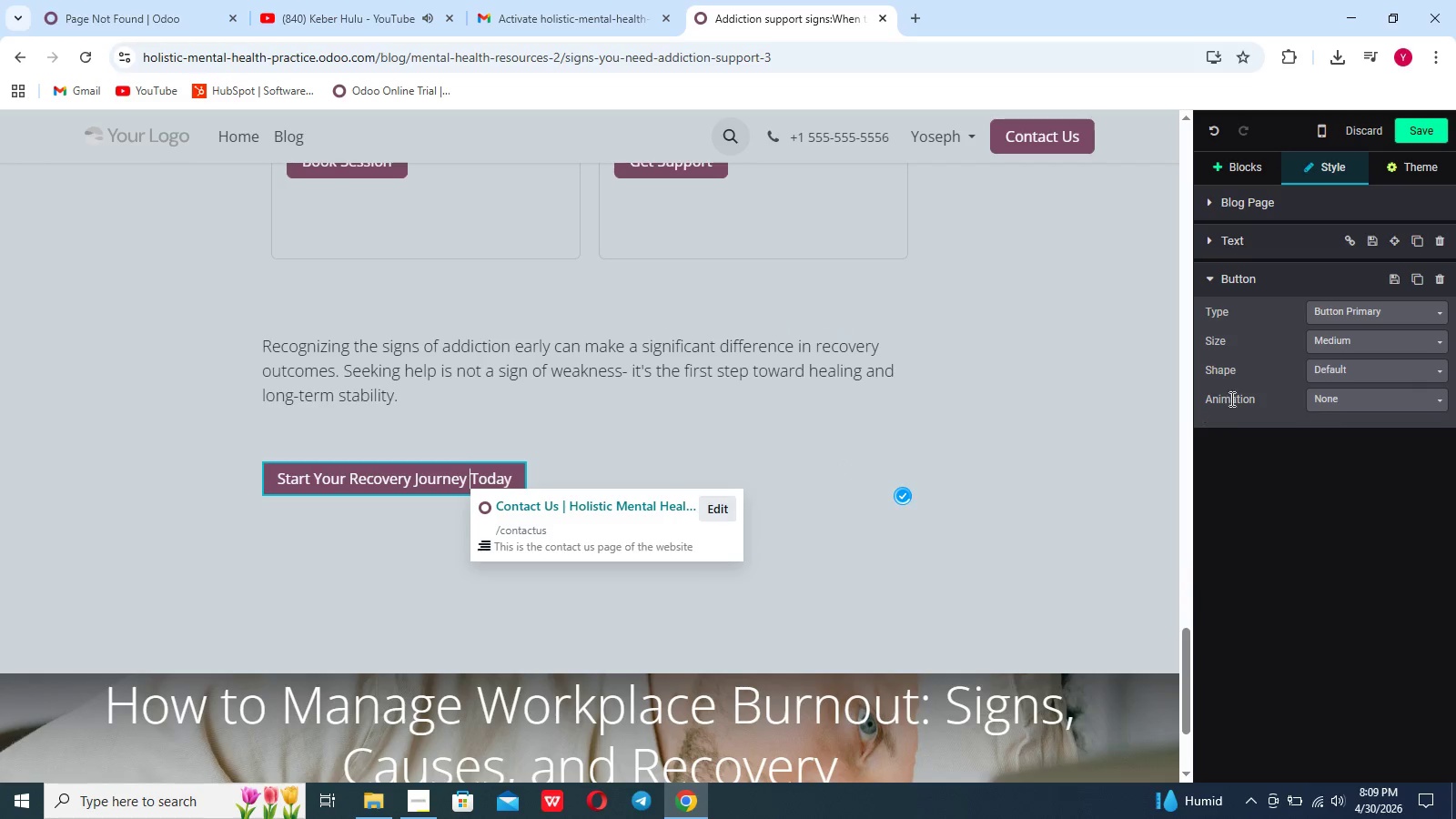 
left_click([1354, 397])
 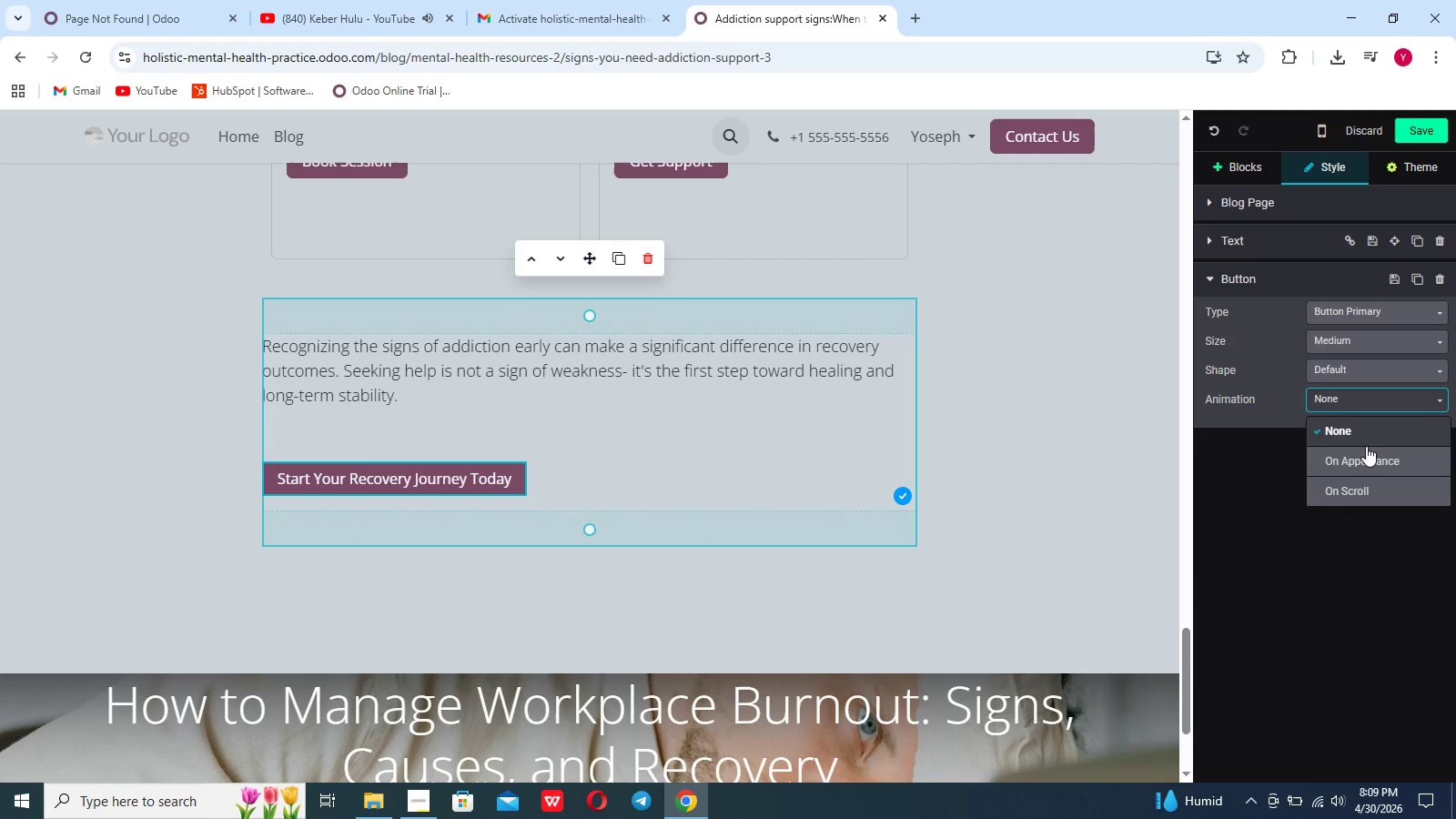 
left_click([1366, 453])
 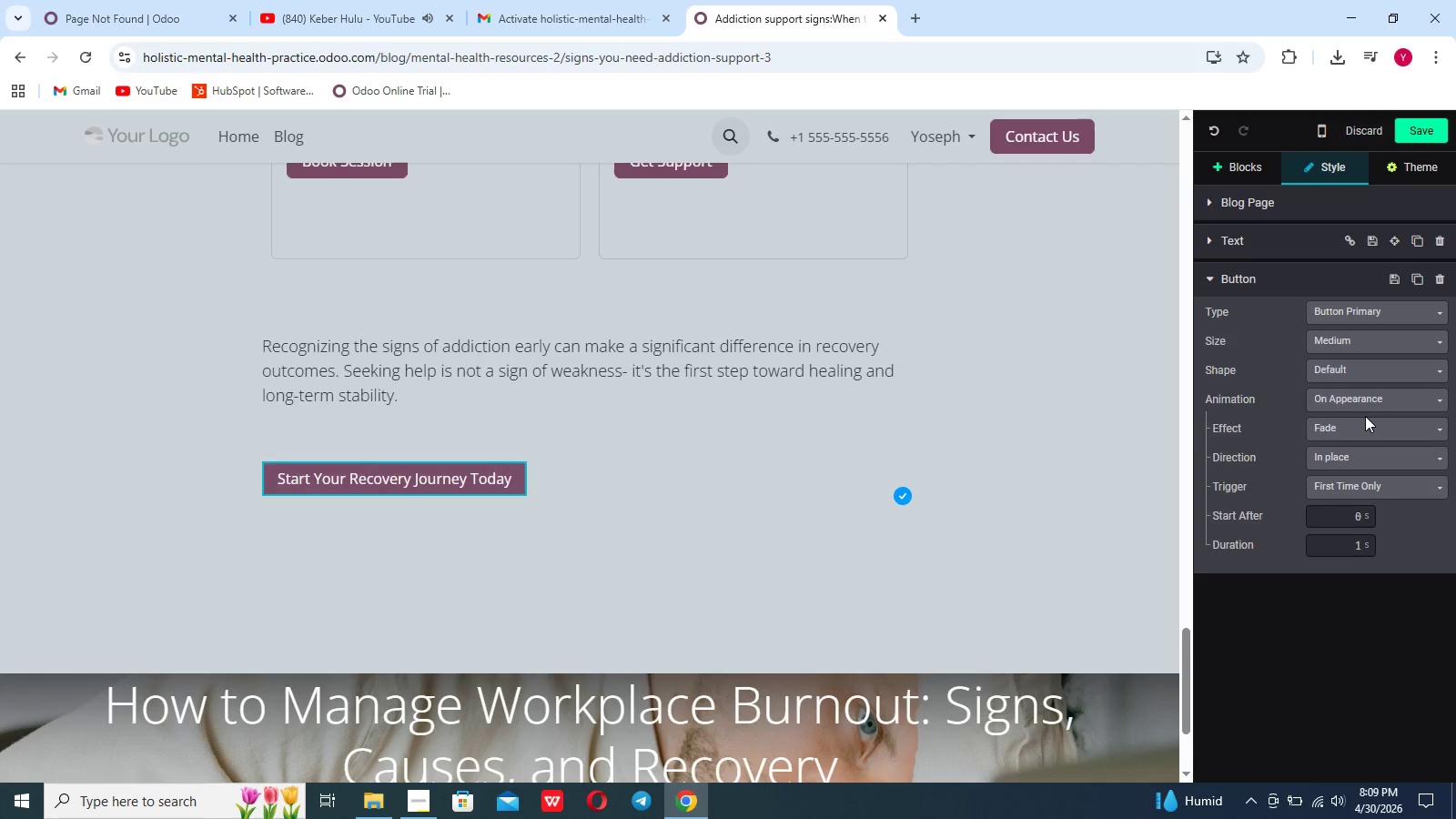 
left_click([1363, 426])
 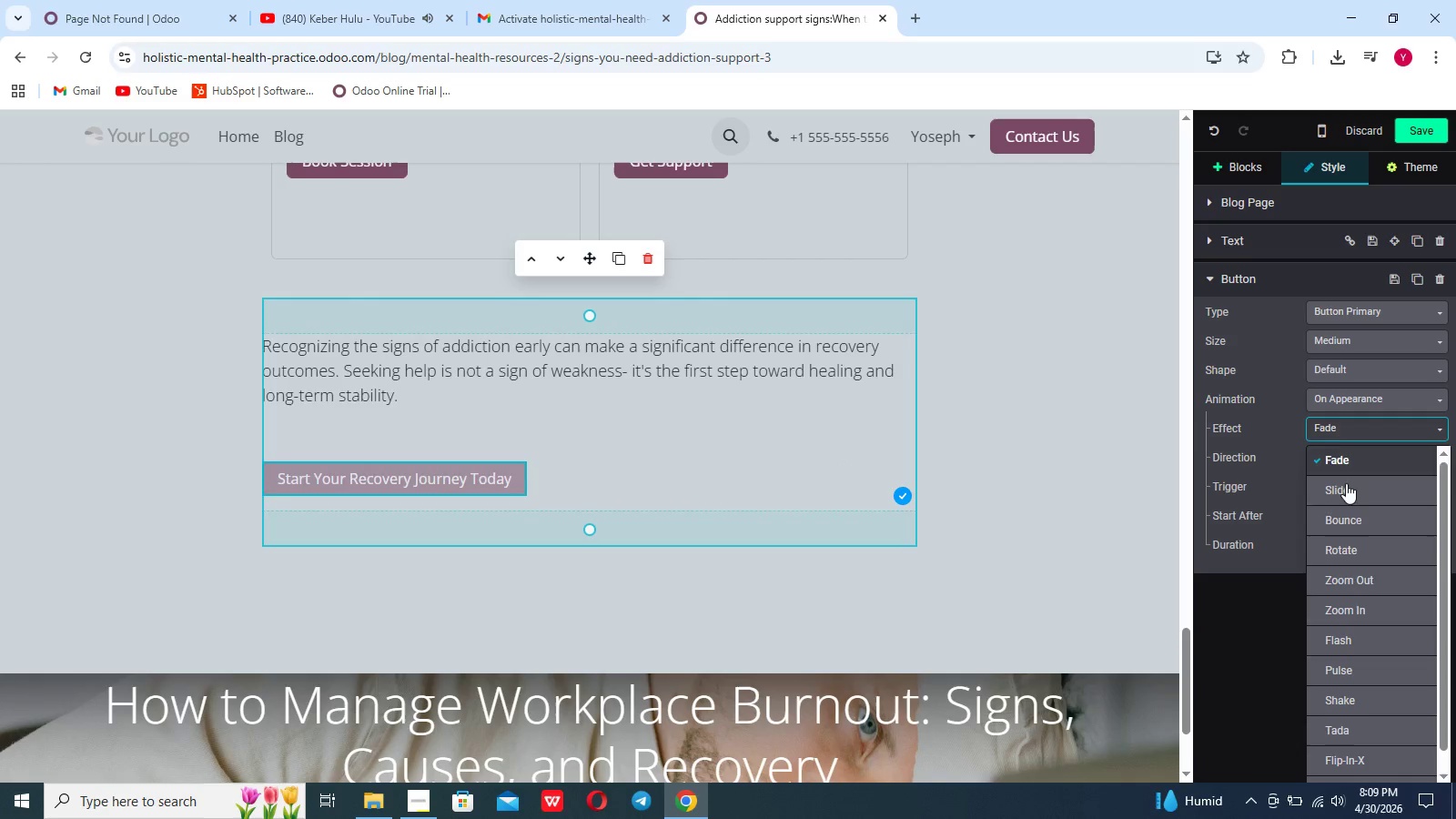 
left_click([1348, 519])
 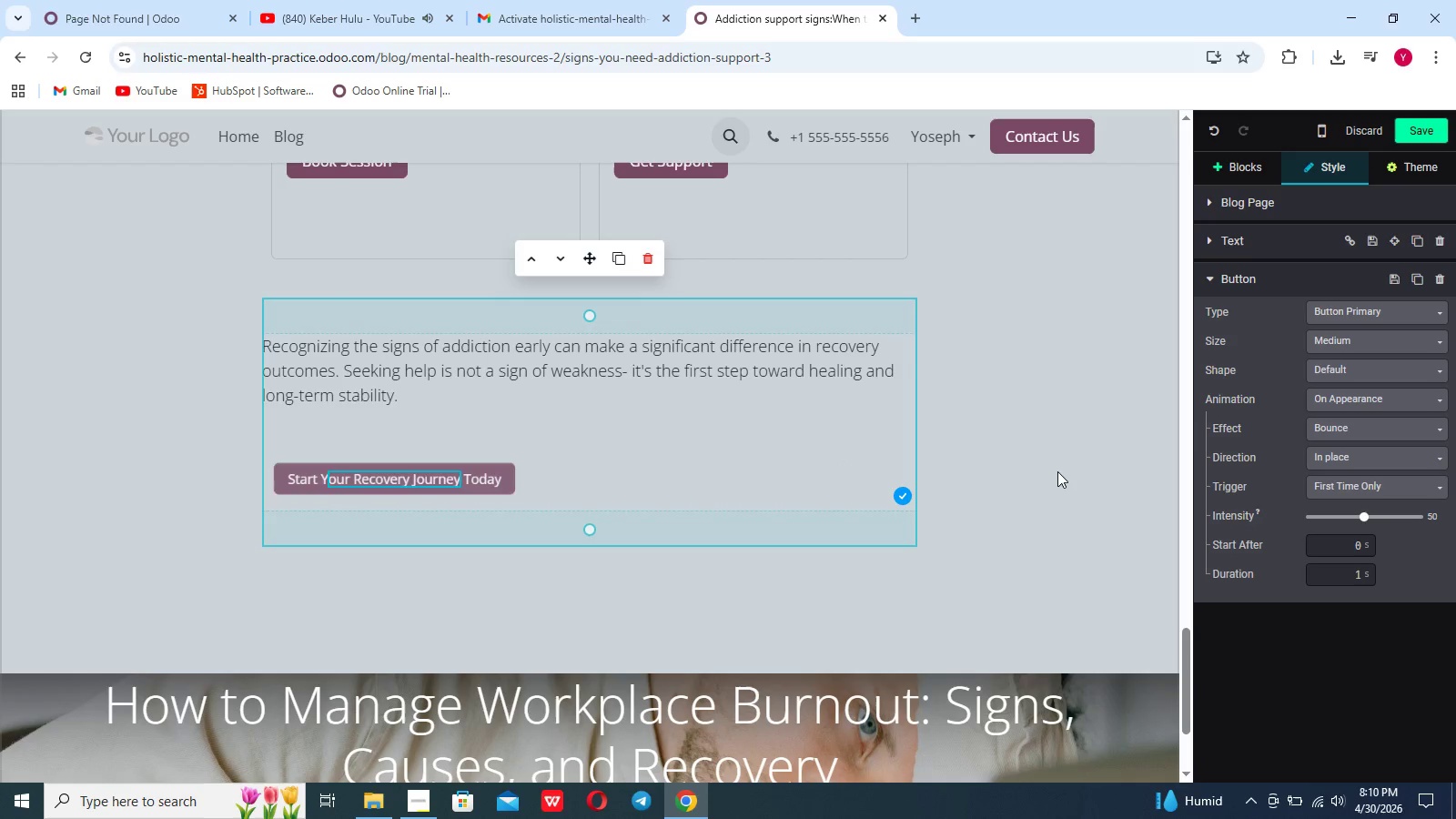 
left_click([1057, 471])
 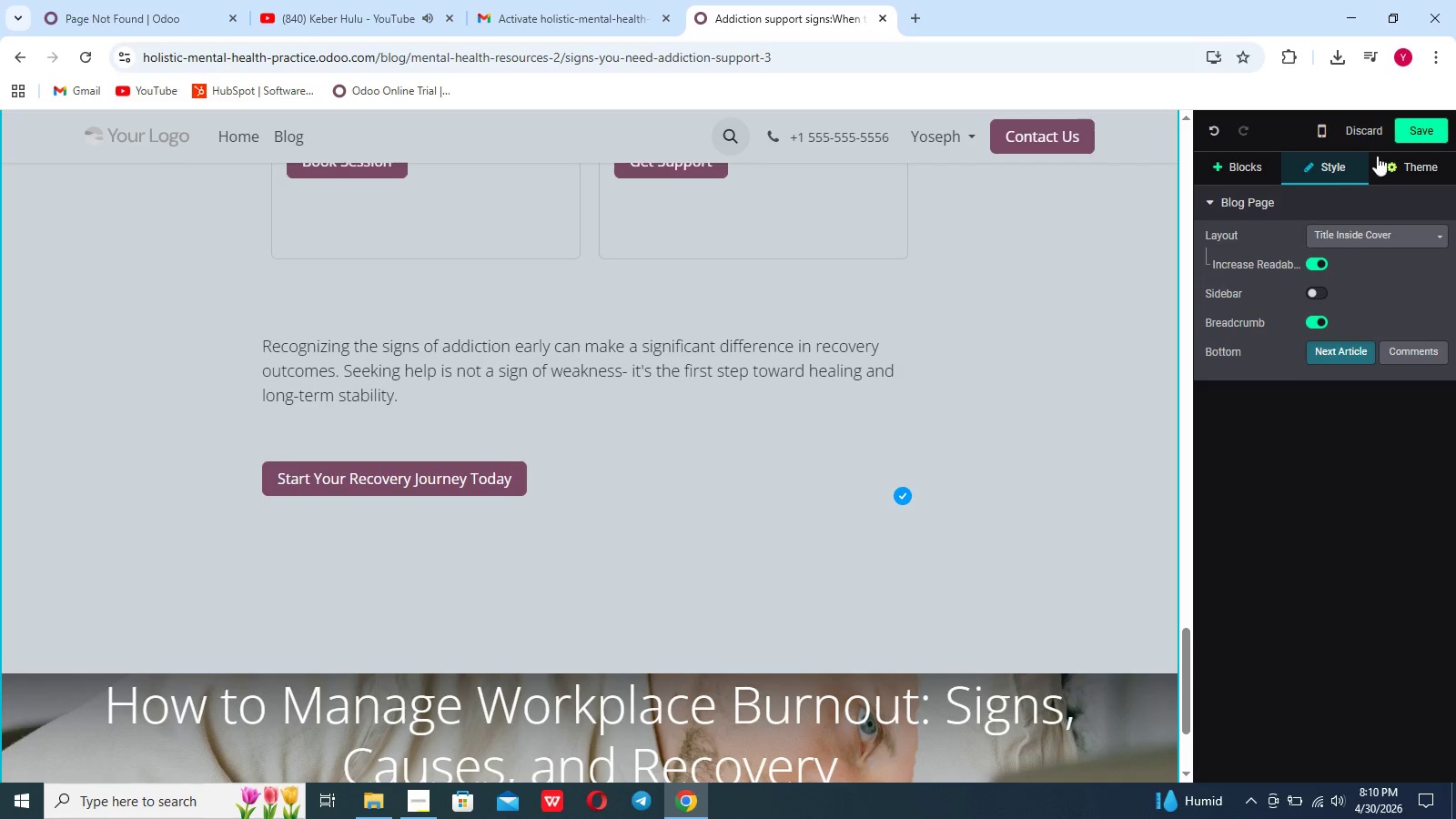 
left_click([1419, 130])
 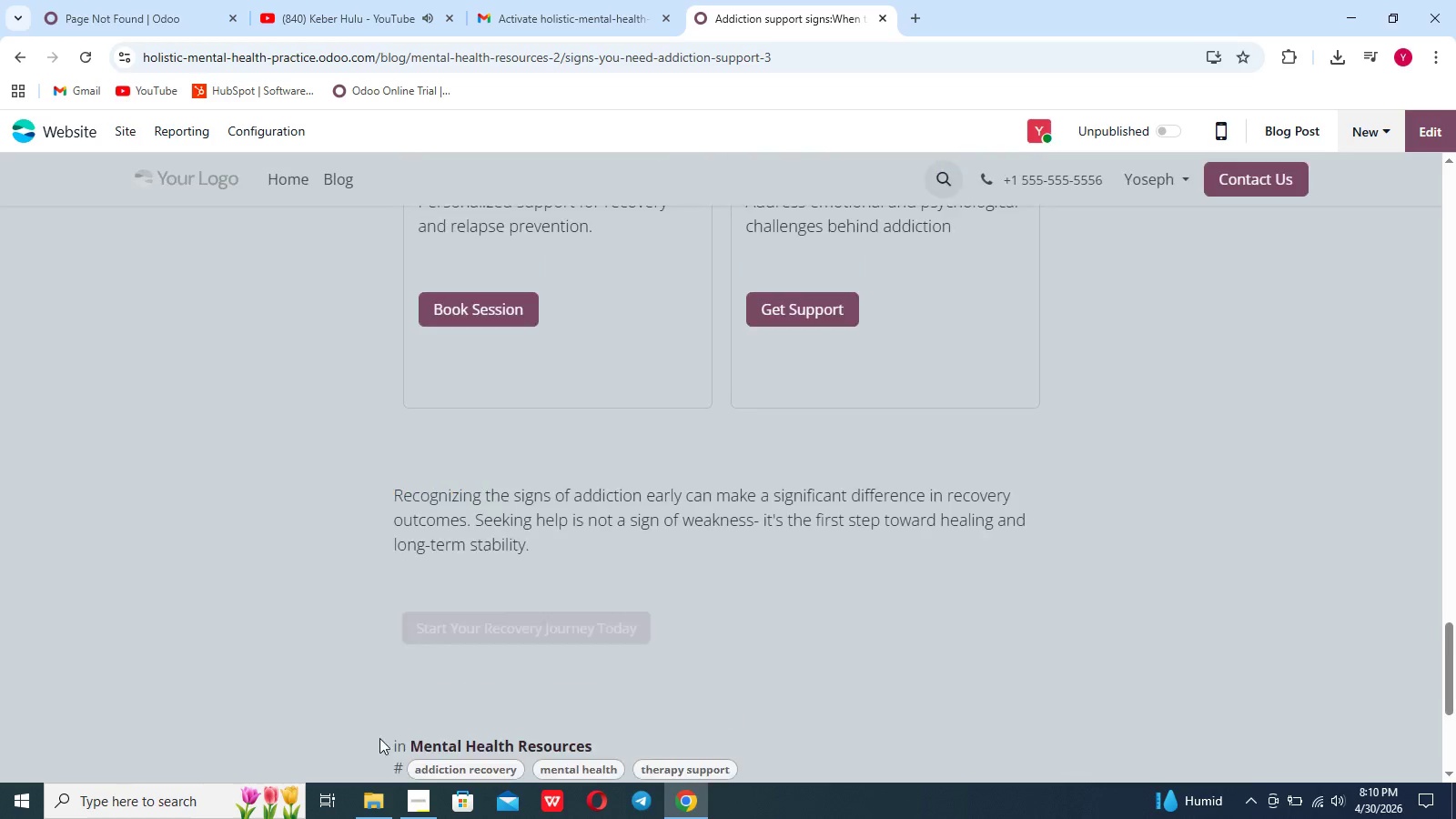 
left_click([413, 794])